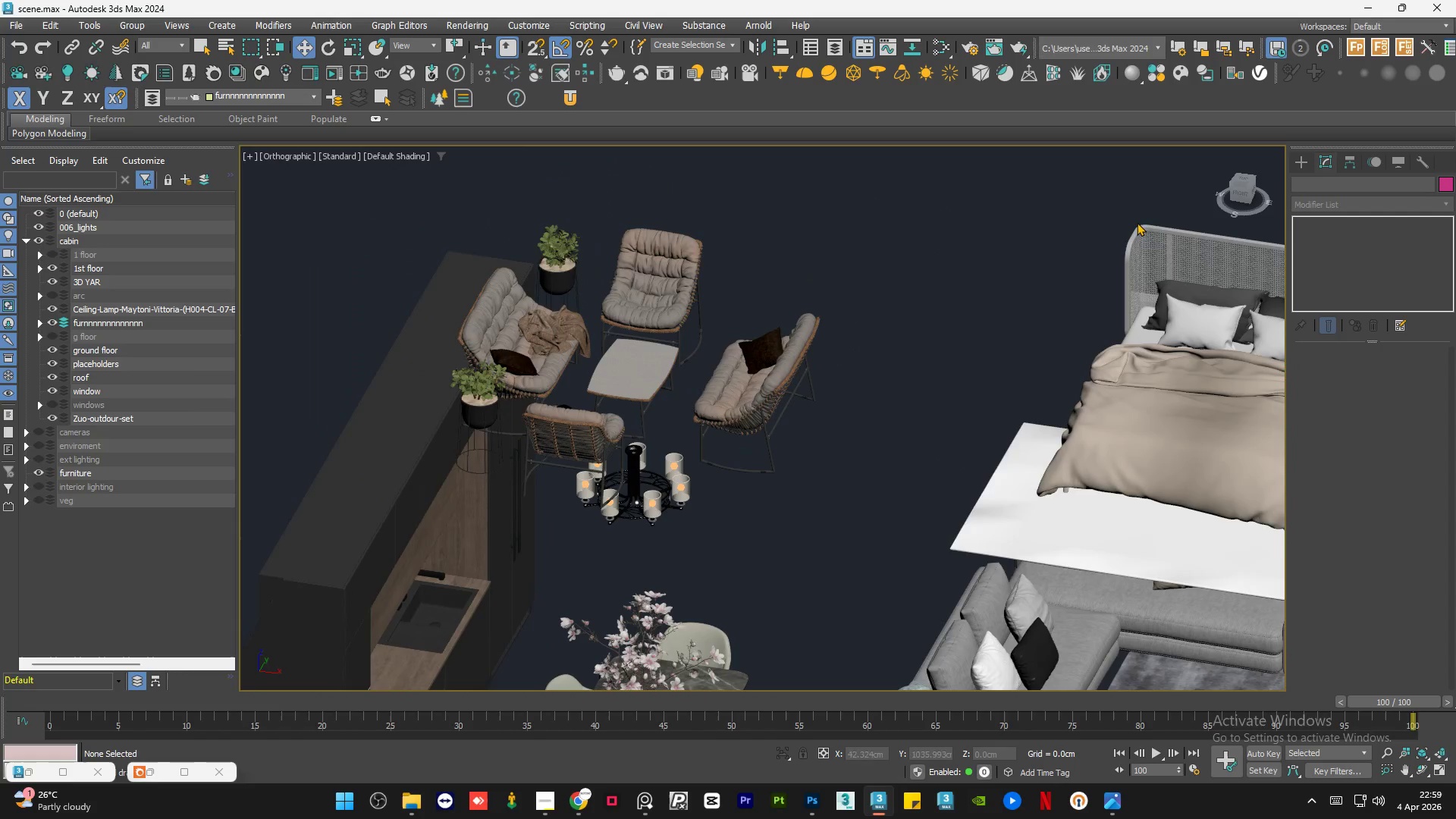 
scroll: coordinate [1156, 236], scroll_direction: up, amount: 7.0
 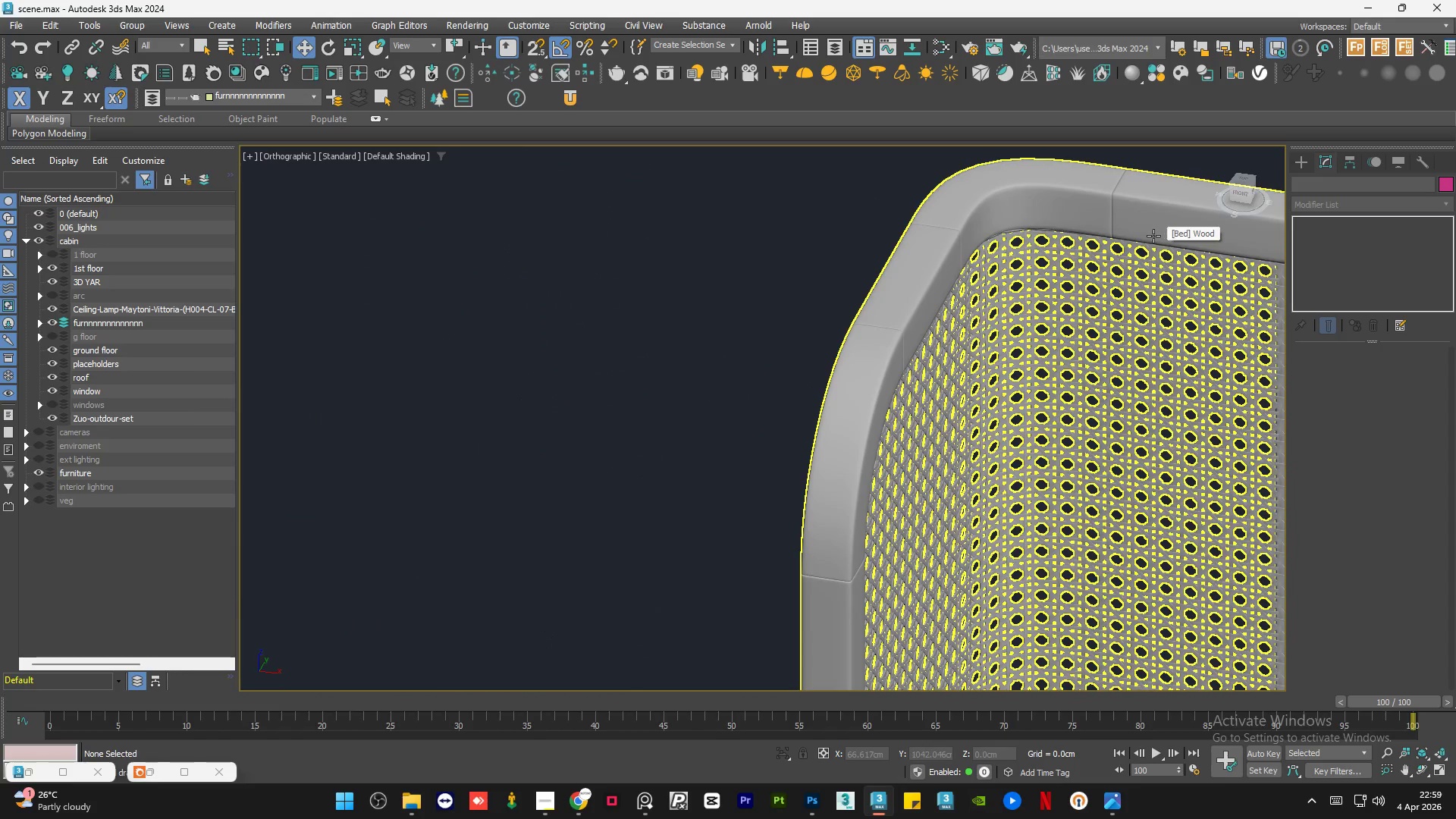 
scroll: coordinate [1141, 243], scroll_direction: down, amount: 7.0
 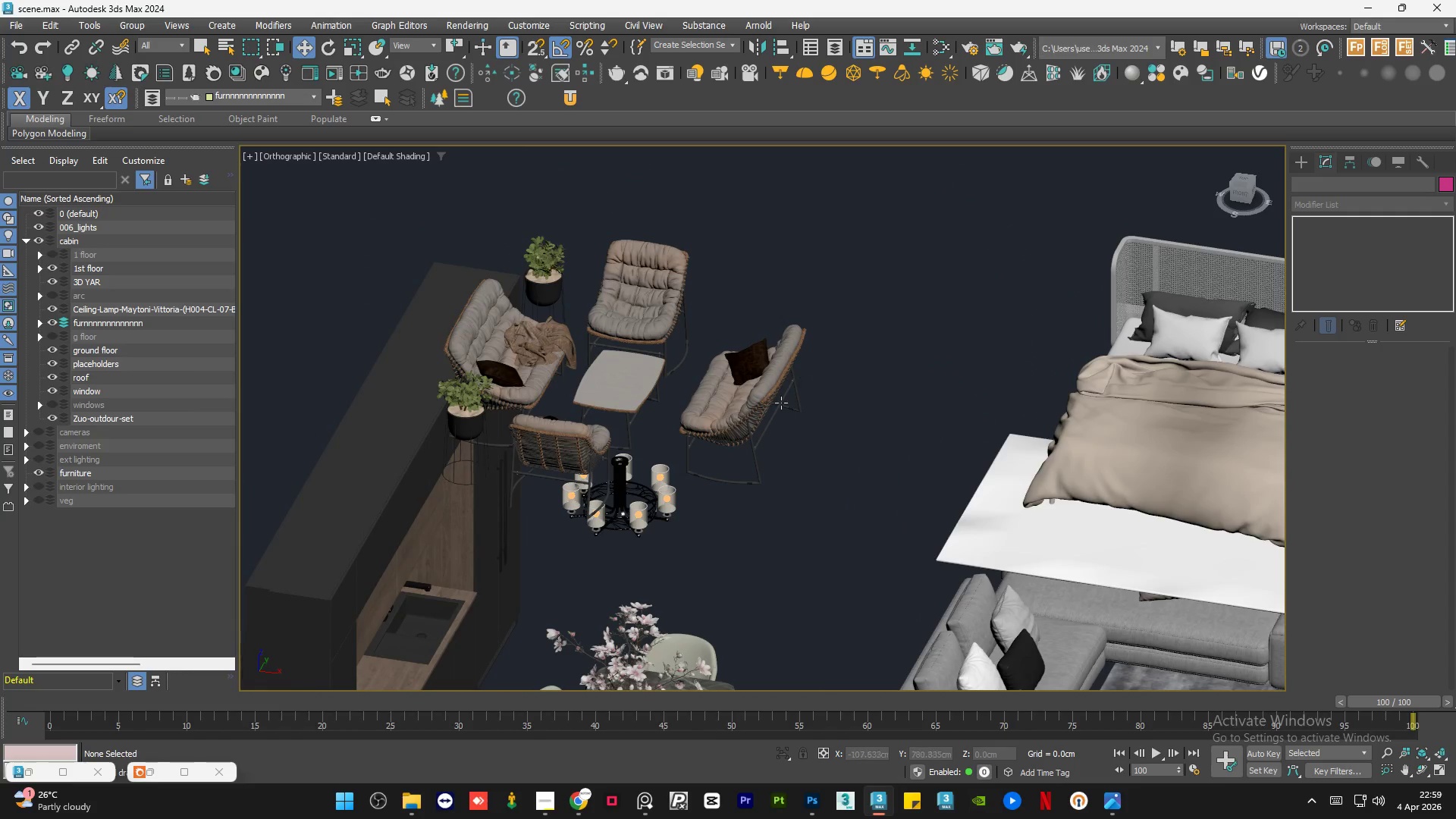 
scroll: coordinate [698, 410], scroll_direction: up, amount: 3.0
 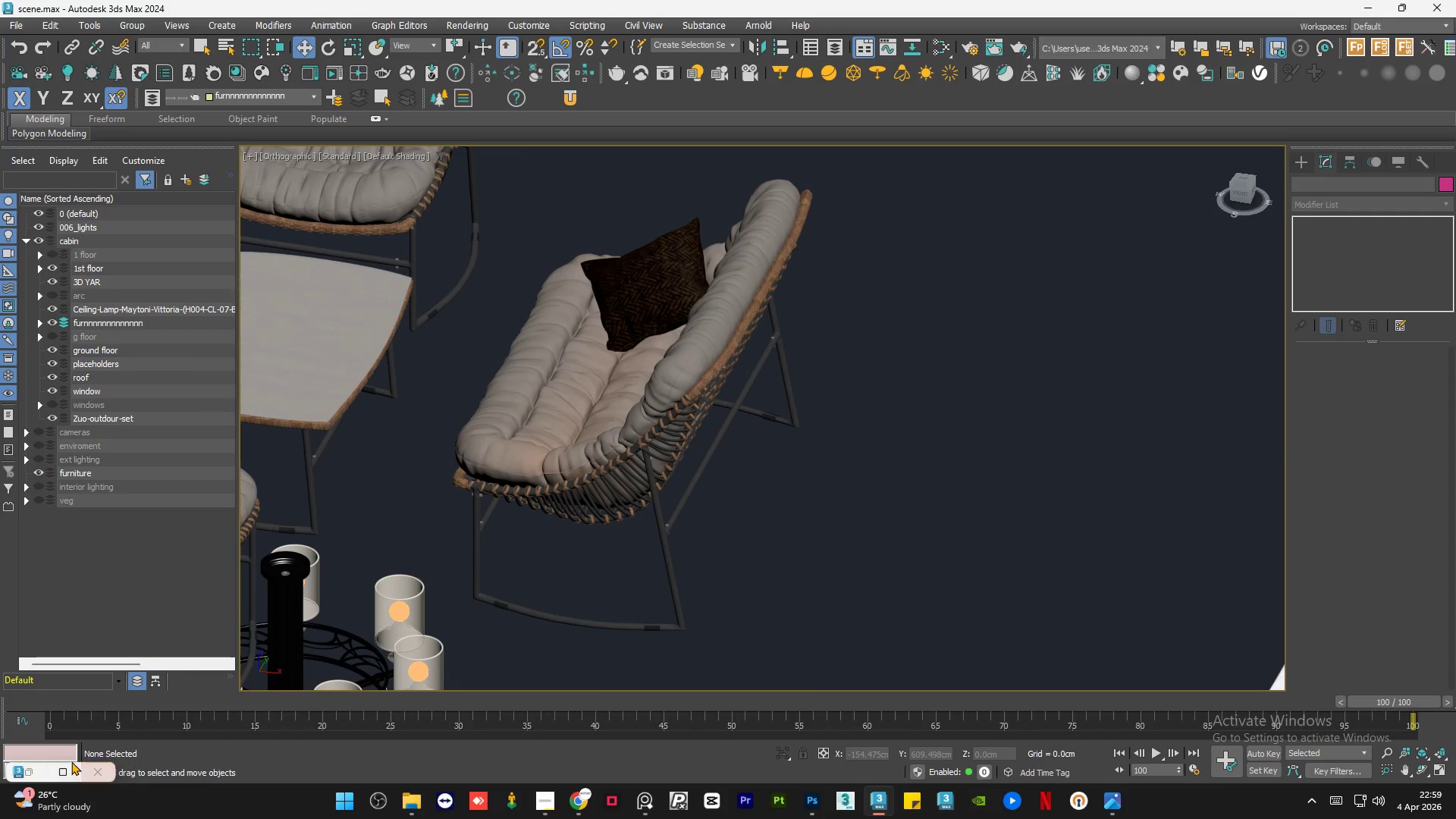 
wait(9.92)
 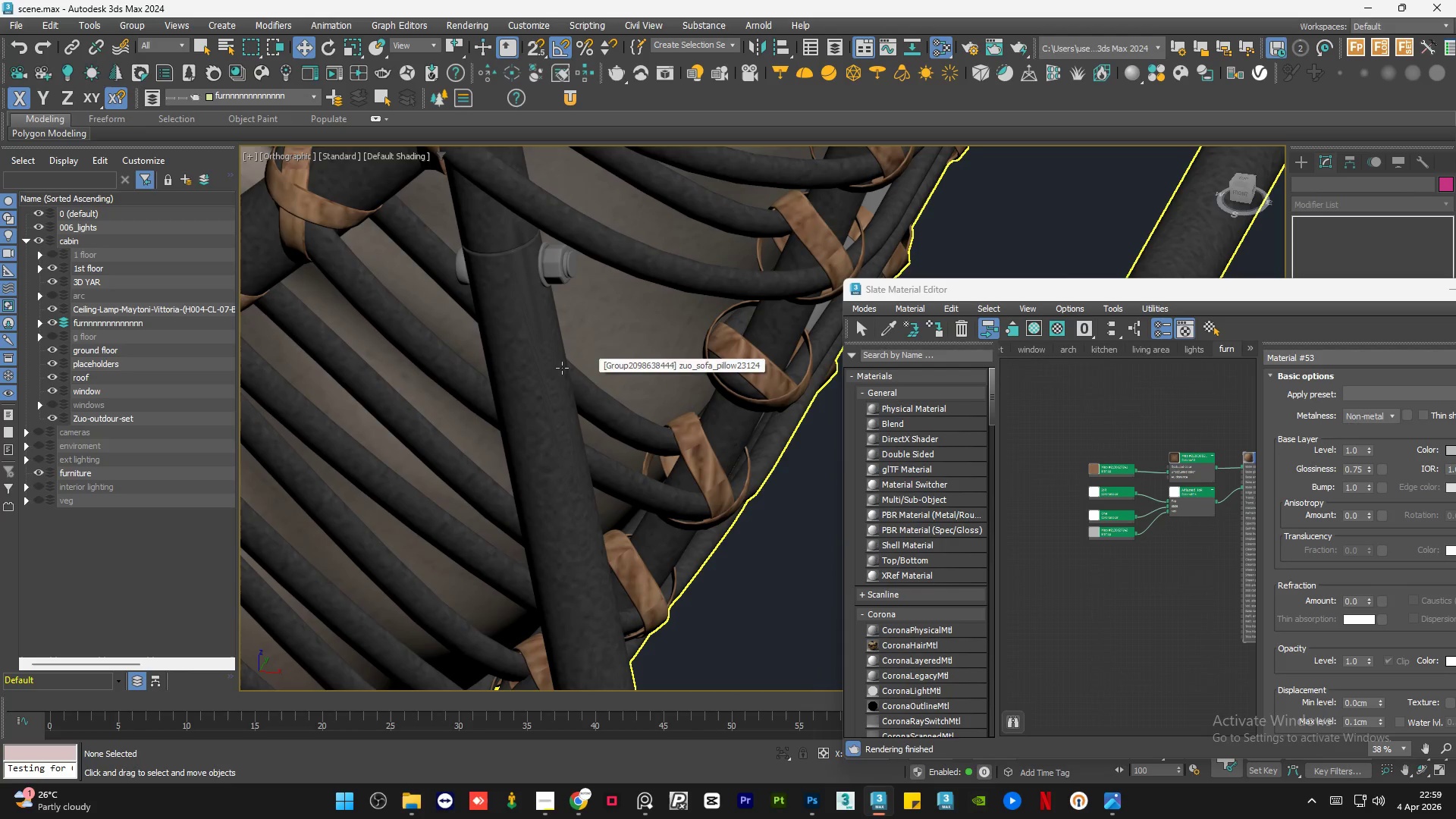 
left_click([886, 334])
 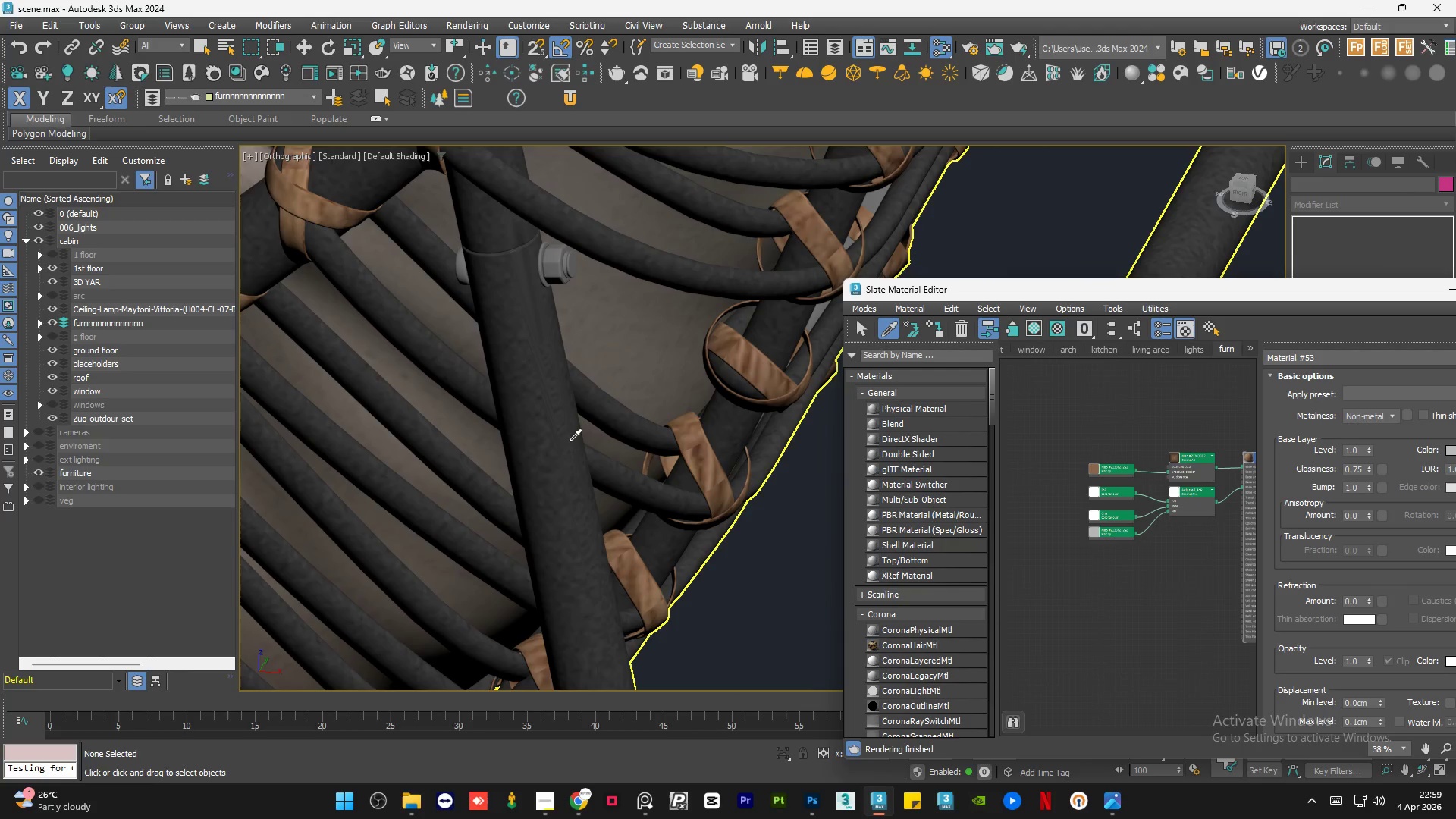 
left_click([562, 445])
 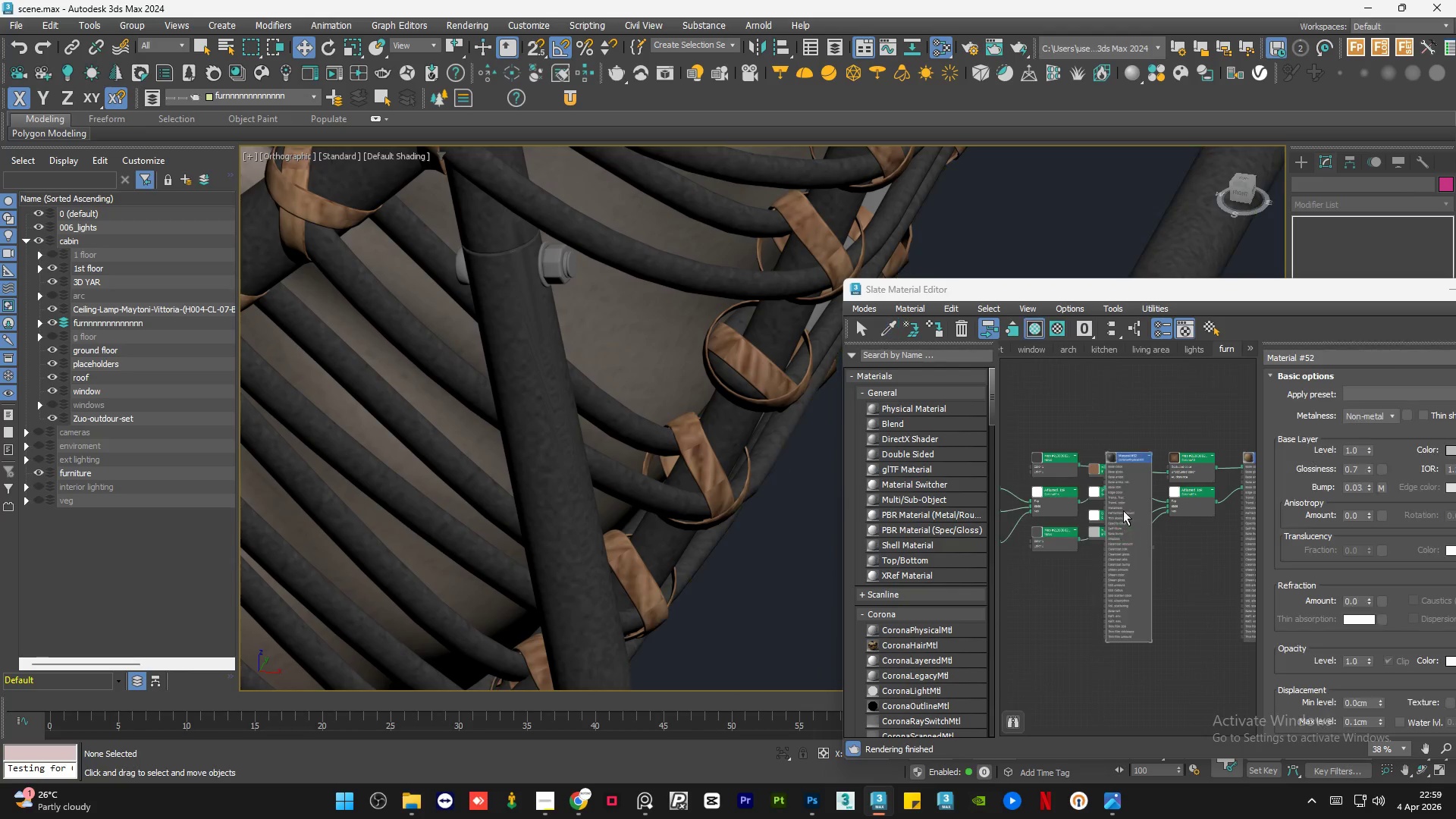 
scroll: coordinate [1139, 519], scroll_direction: down, amount: 9.0
 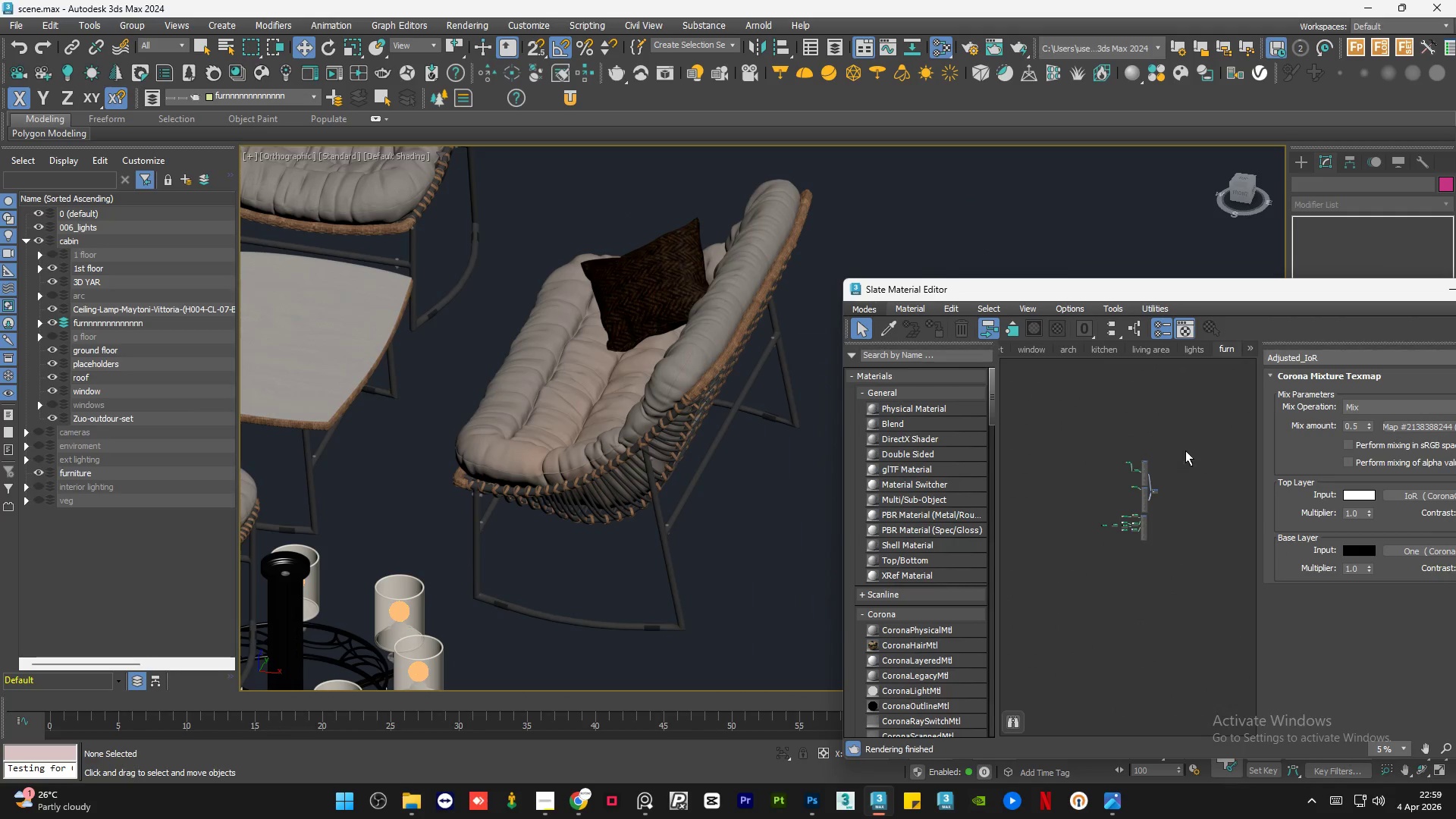 
left_click_drag(start_coordinate=[1121, 498], to_coordinate=[1218, 648])
 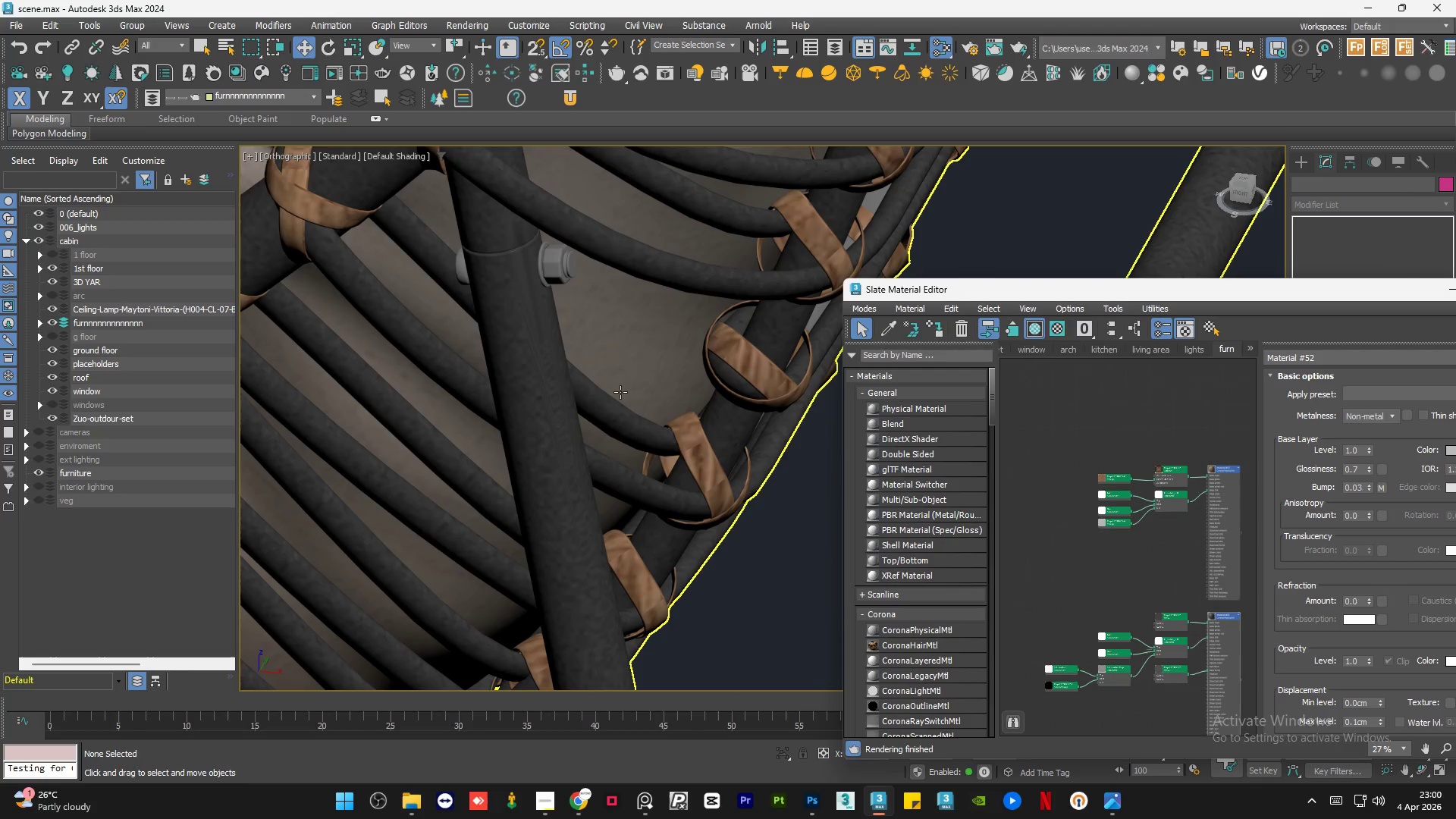 
scroll: coordinate [1130, 545], scroll_direction: up, amount: 11.0
 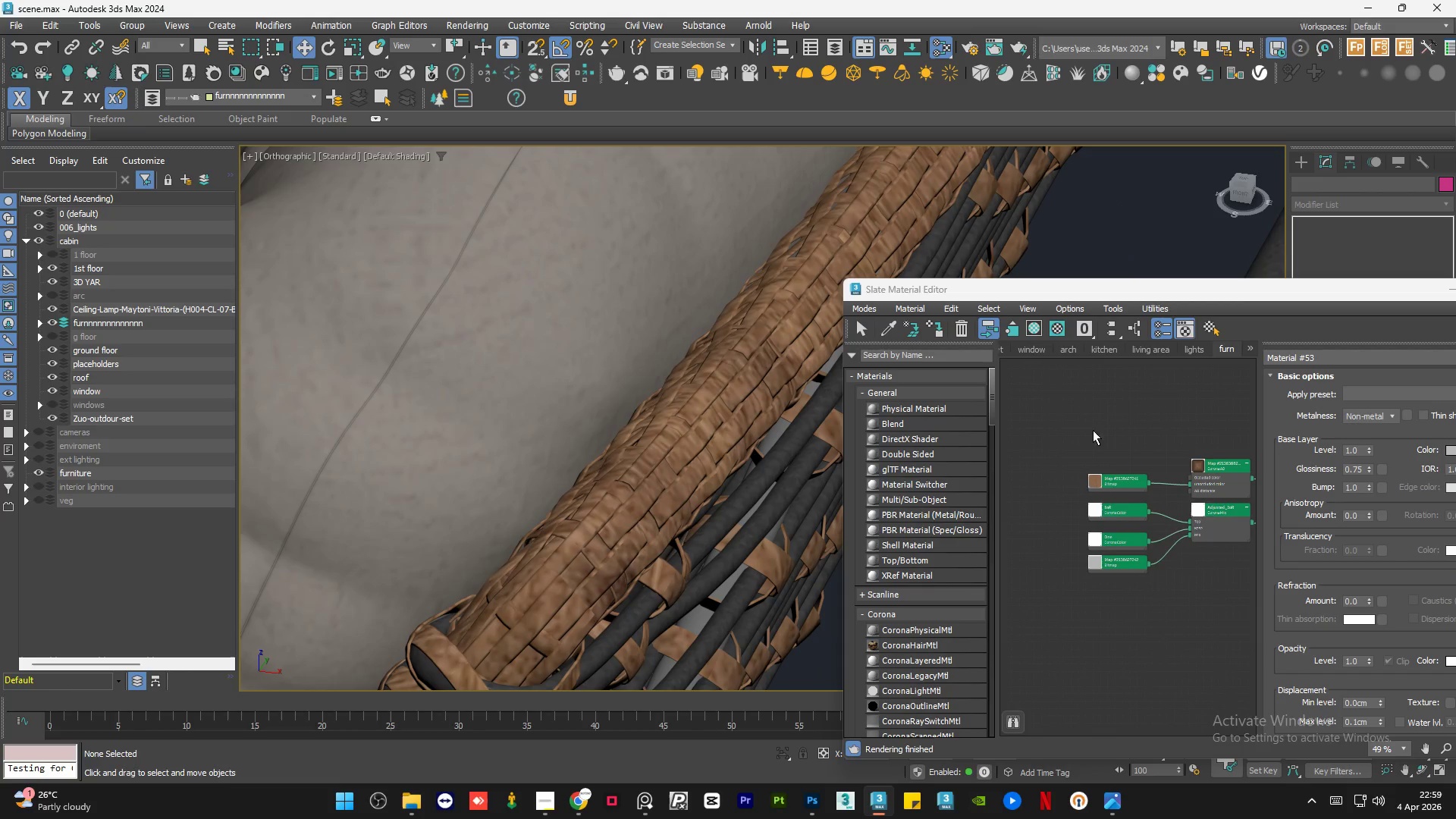 
scroll: coordinate [625, 541], scroll_direction: down, amount: 7.0
 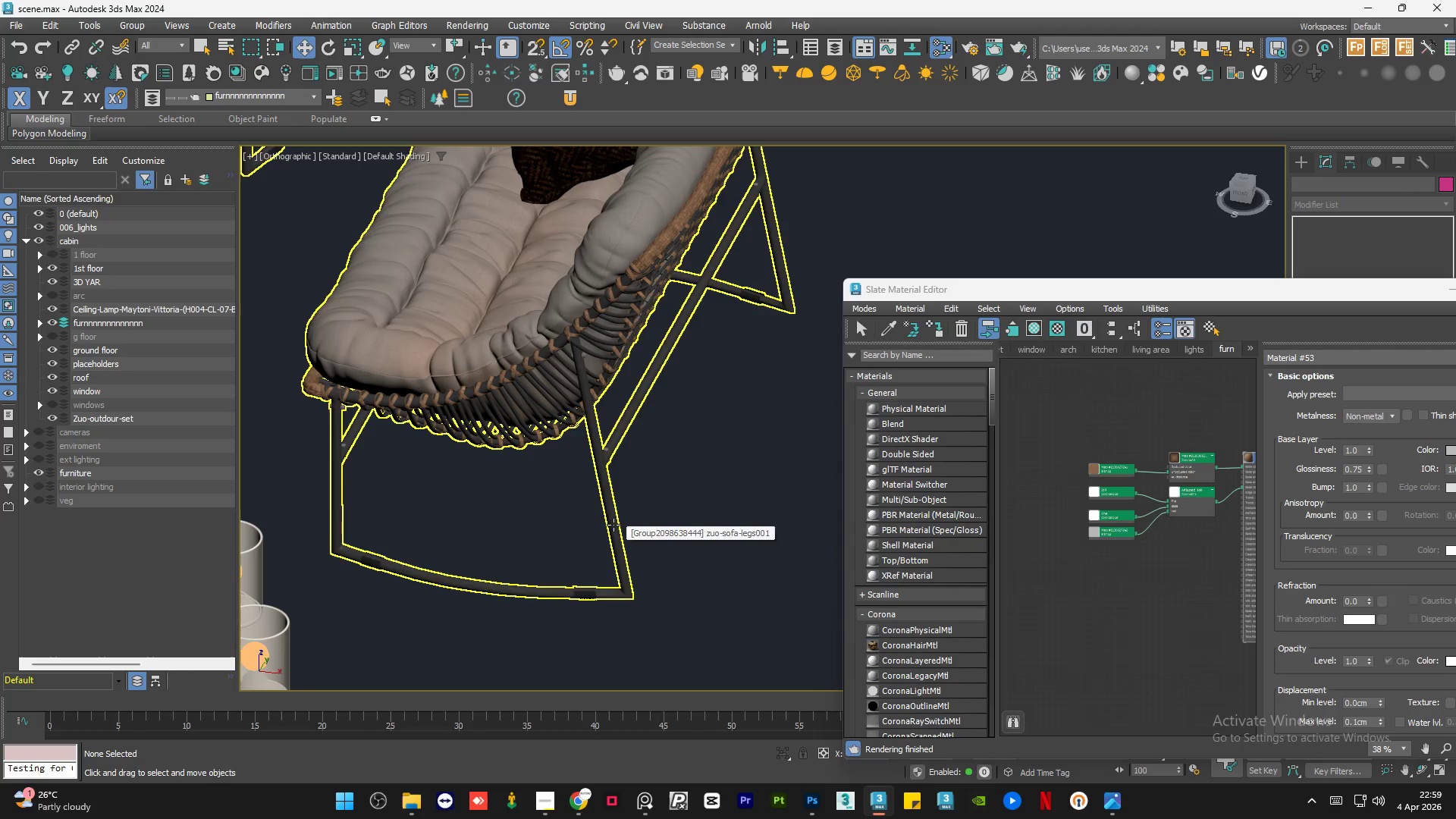 
wait(10.12)
 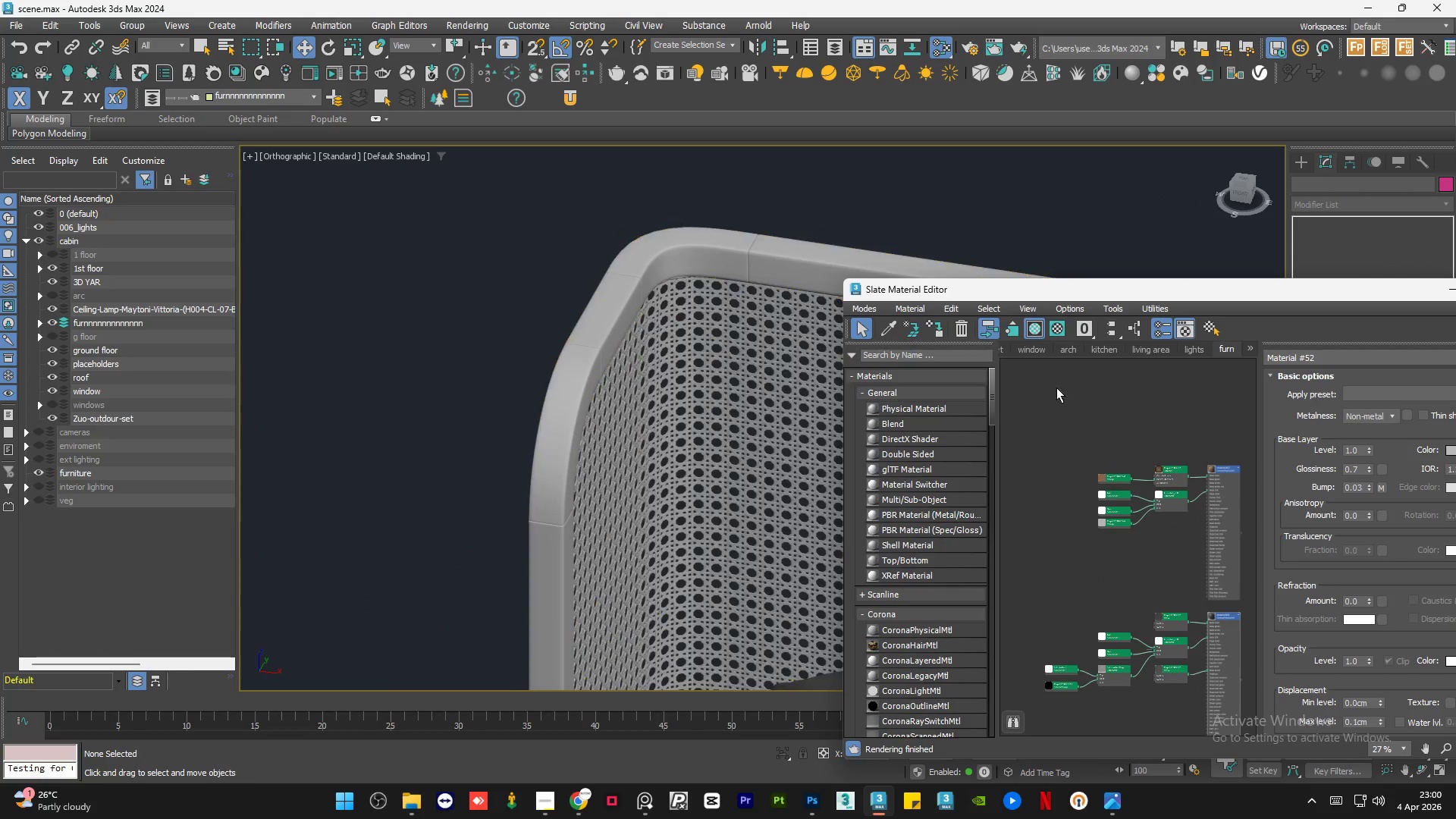 
left_click([731, 256])
 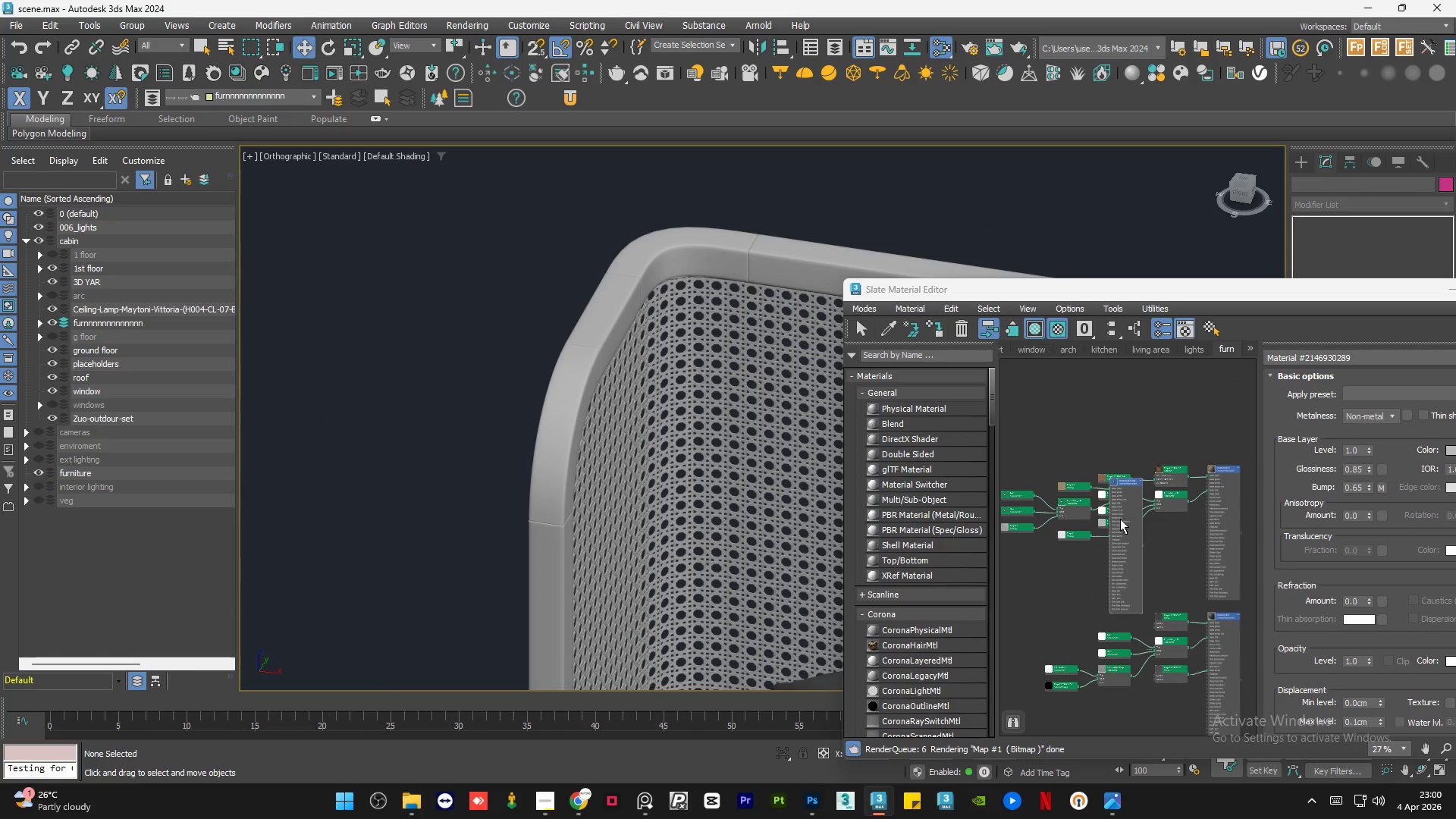 
scroll: coordinate [588, 368], scroll_direction: up, amount: 6.0
 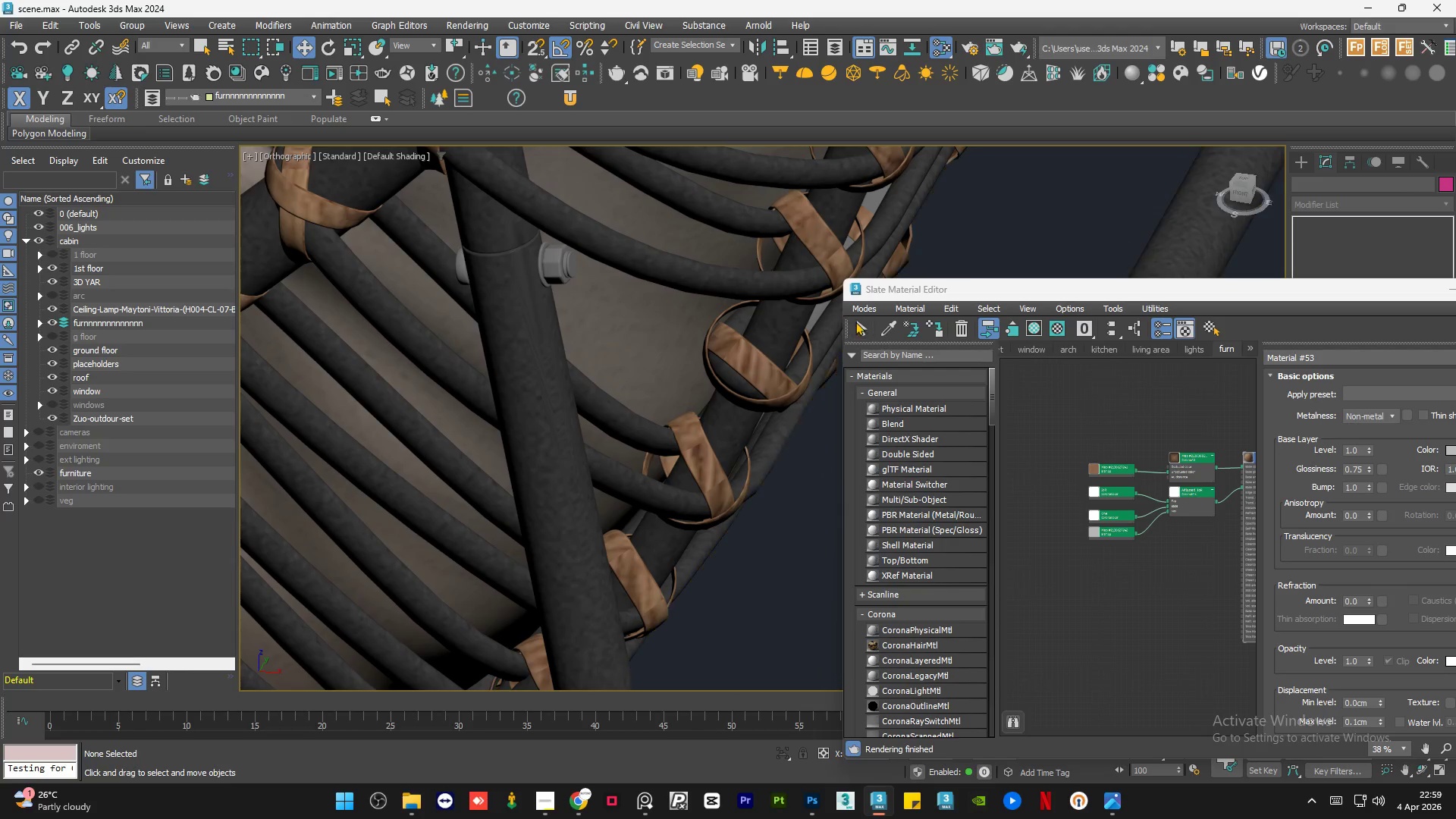 
left_click_drag(start_coordinate=[1122, 529], to_coordinate=[1155, 671])
 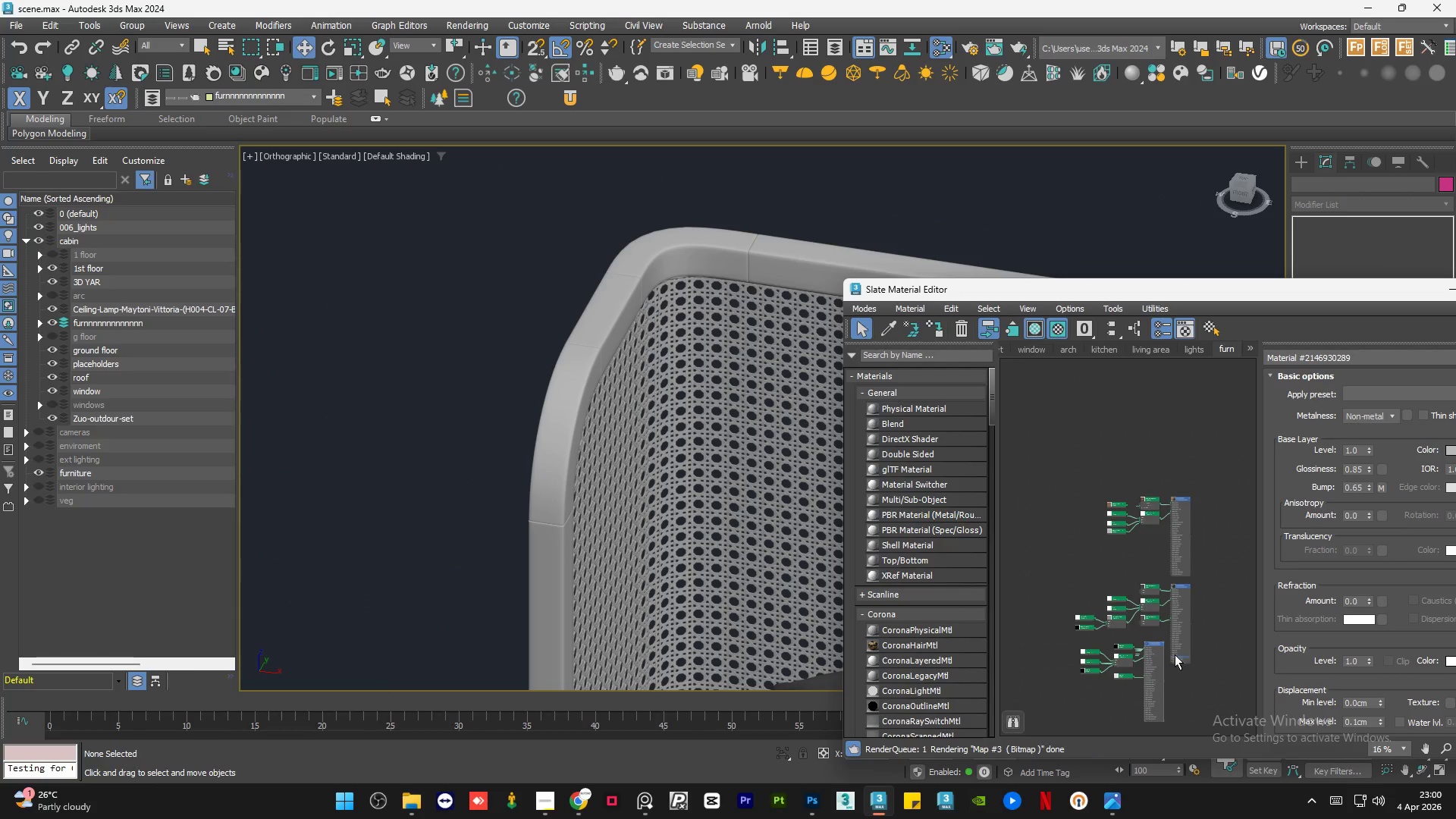 
scroll: coordinate [1121, 498], scroll_direction: down, amount: 1.0
 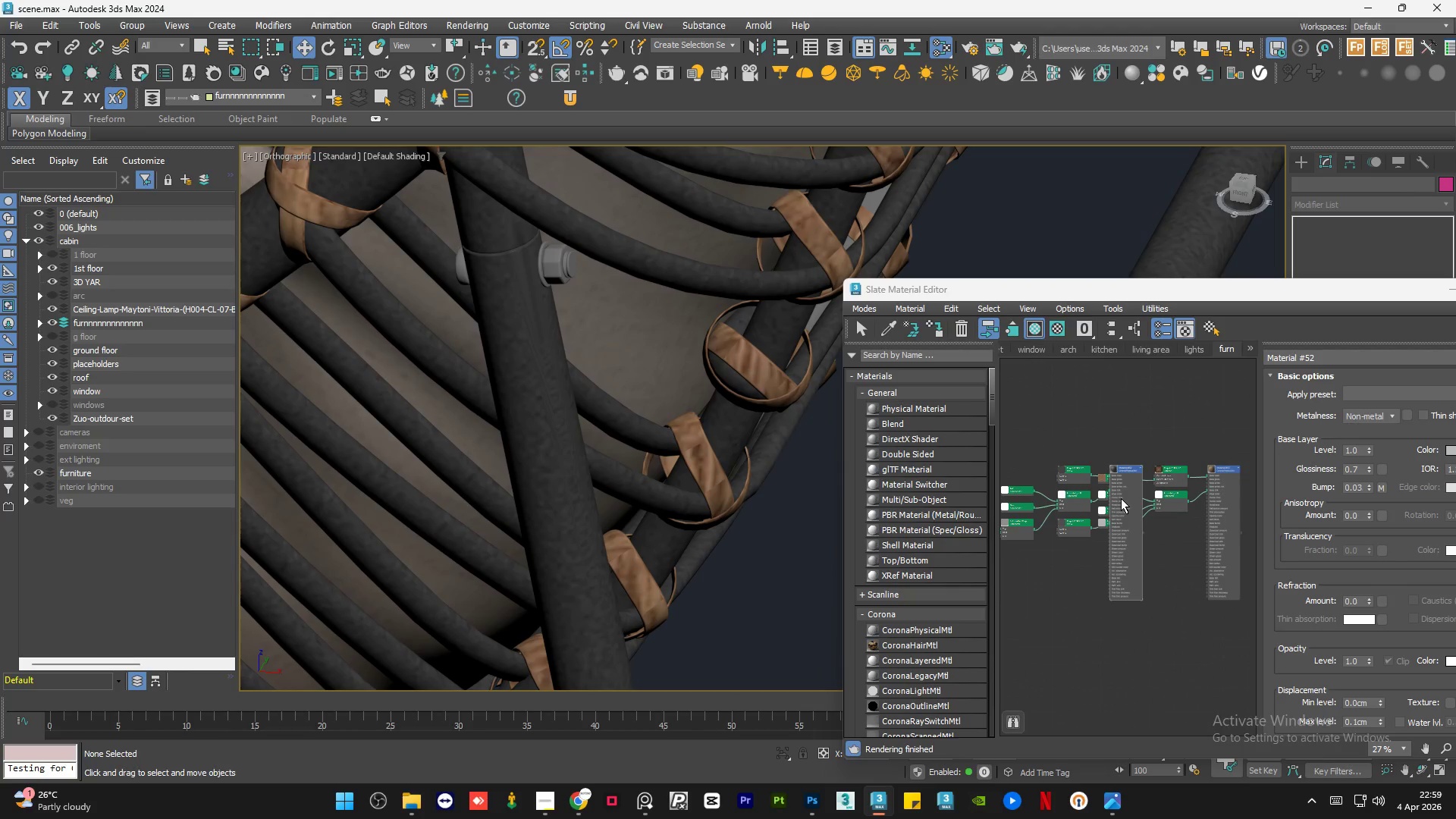 
left_click([1181, 651])
 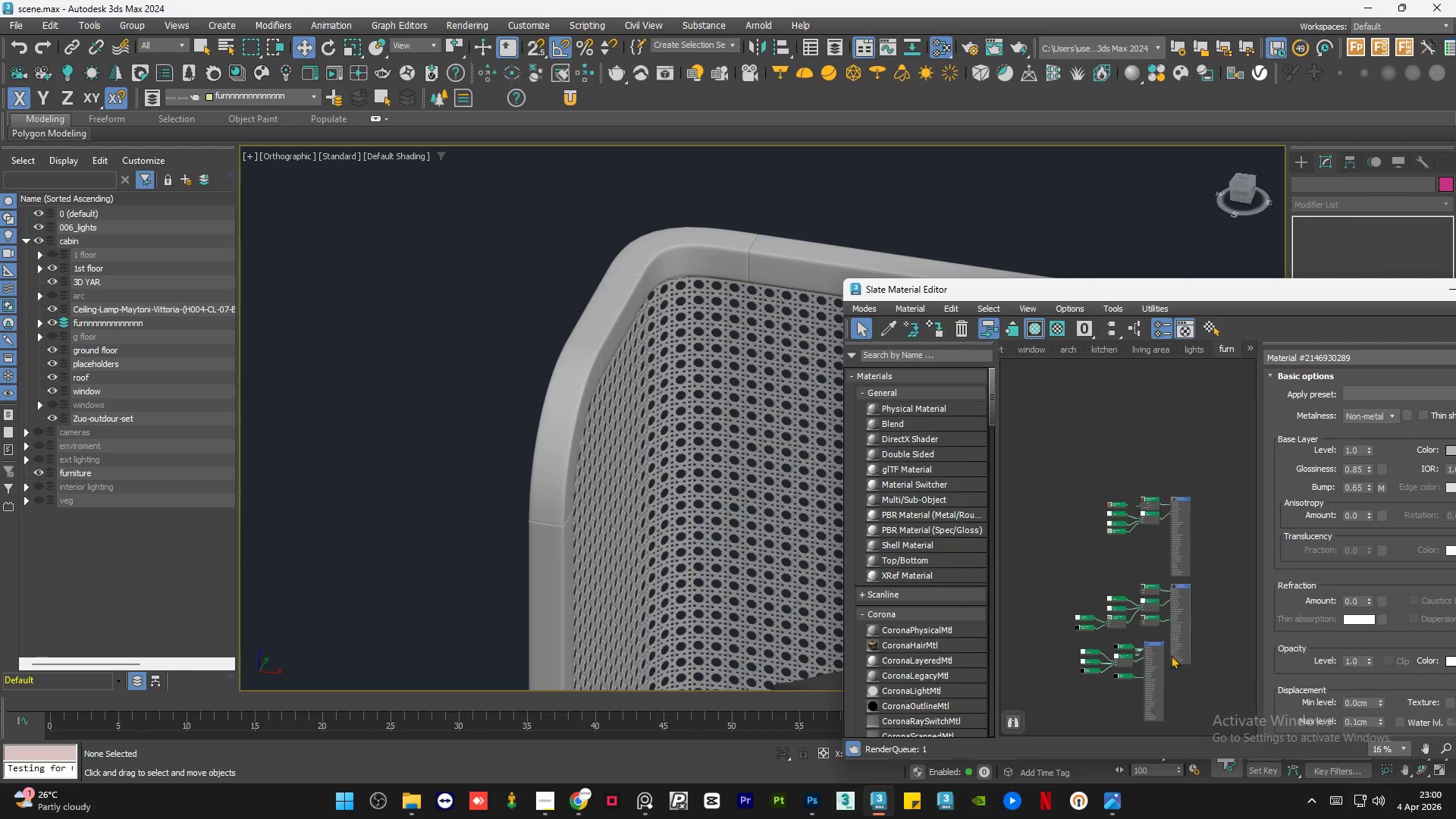 
key(Delete)
 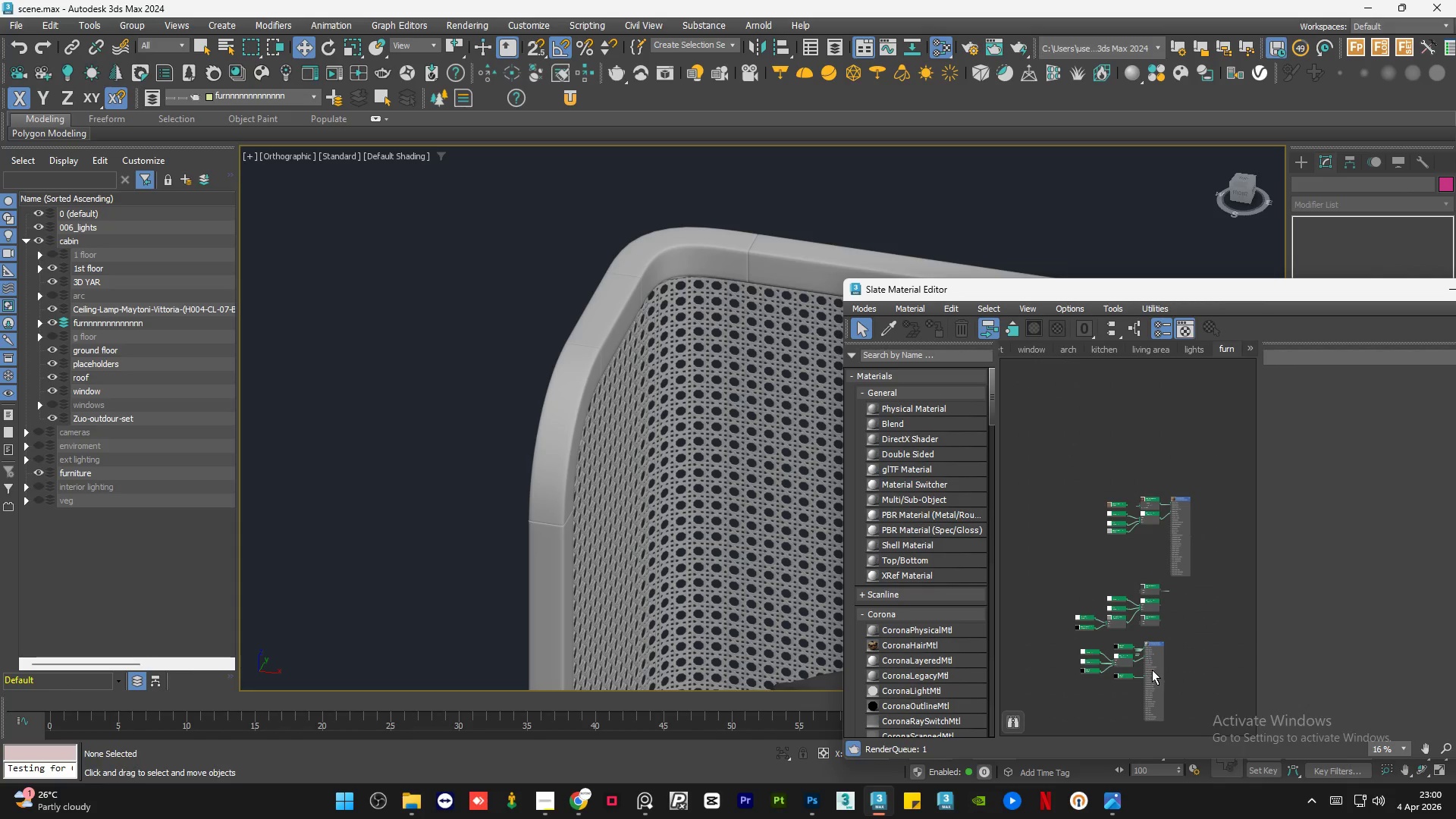 
left_click_drag(start_coordinate=[1152, 670], to_coordinate=[1243, 623])
 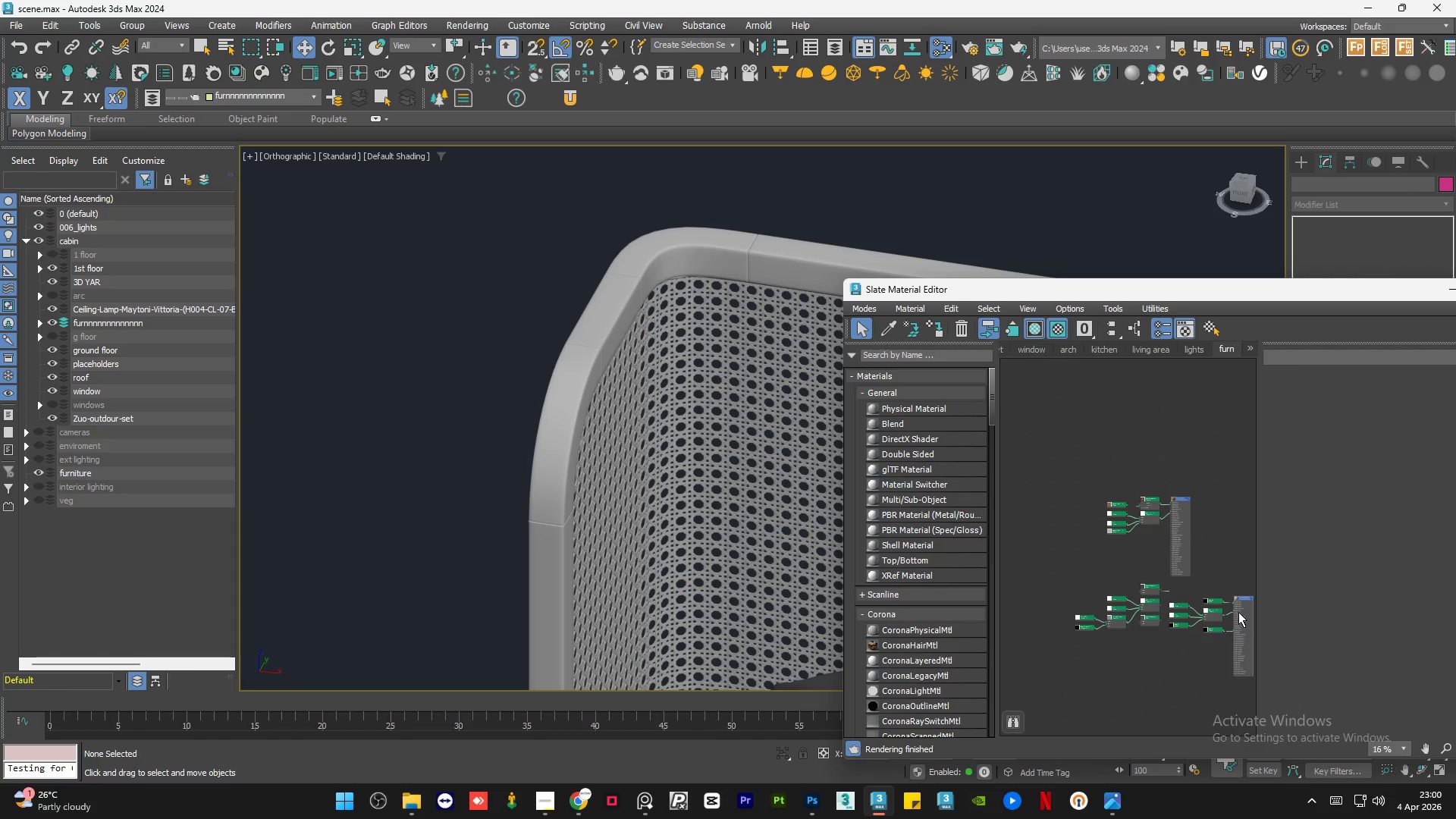 
scroll: coordinate [494, 363], scroll_direction: down, amount: 12.0
 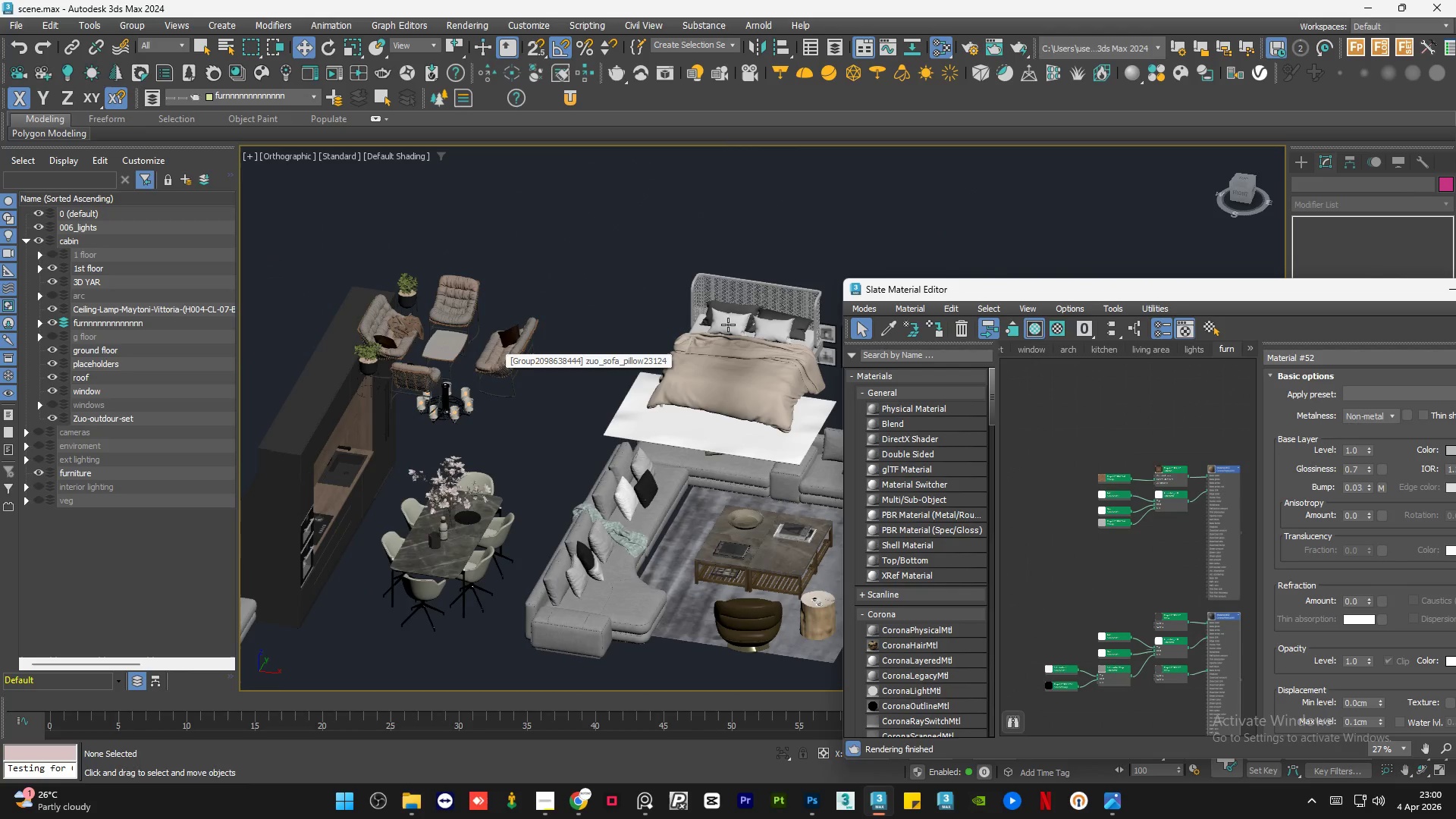 
left_click_drag(start_coordinate=[1074, 547], to_coordinate=[1194, 547])
 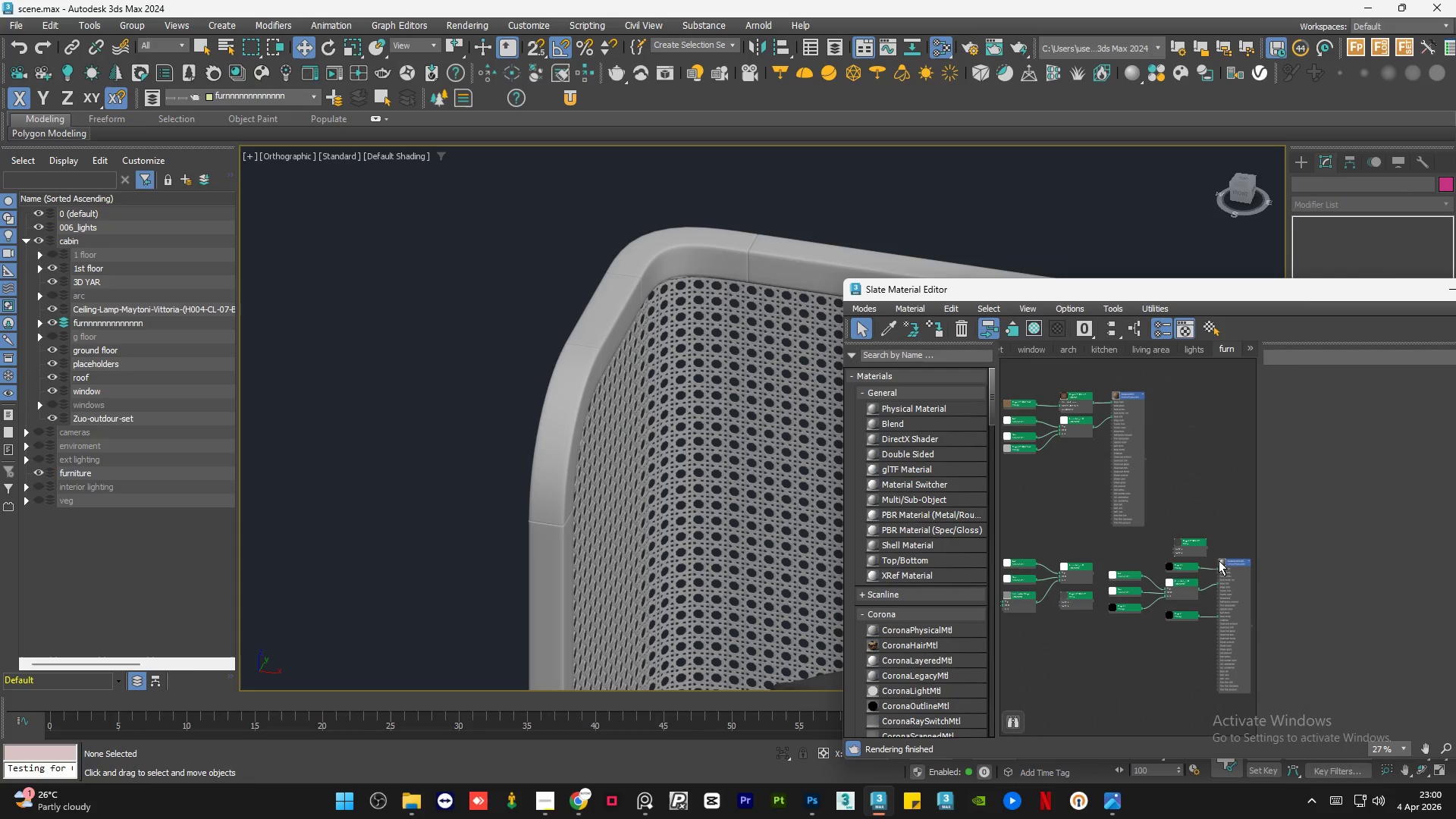 
scroll: coordinate [726, 306], scroll_direction: up, amount: 5.0
 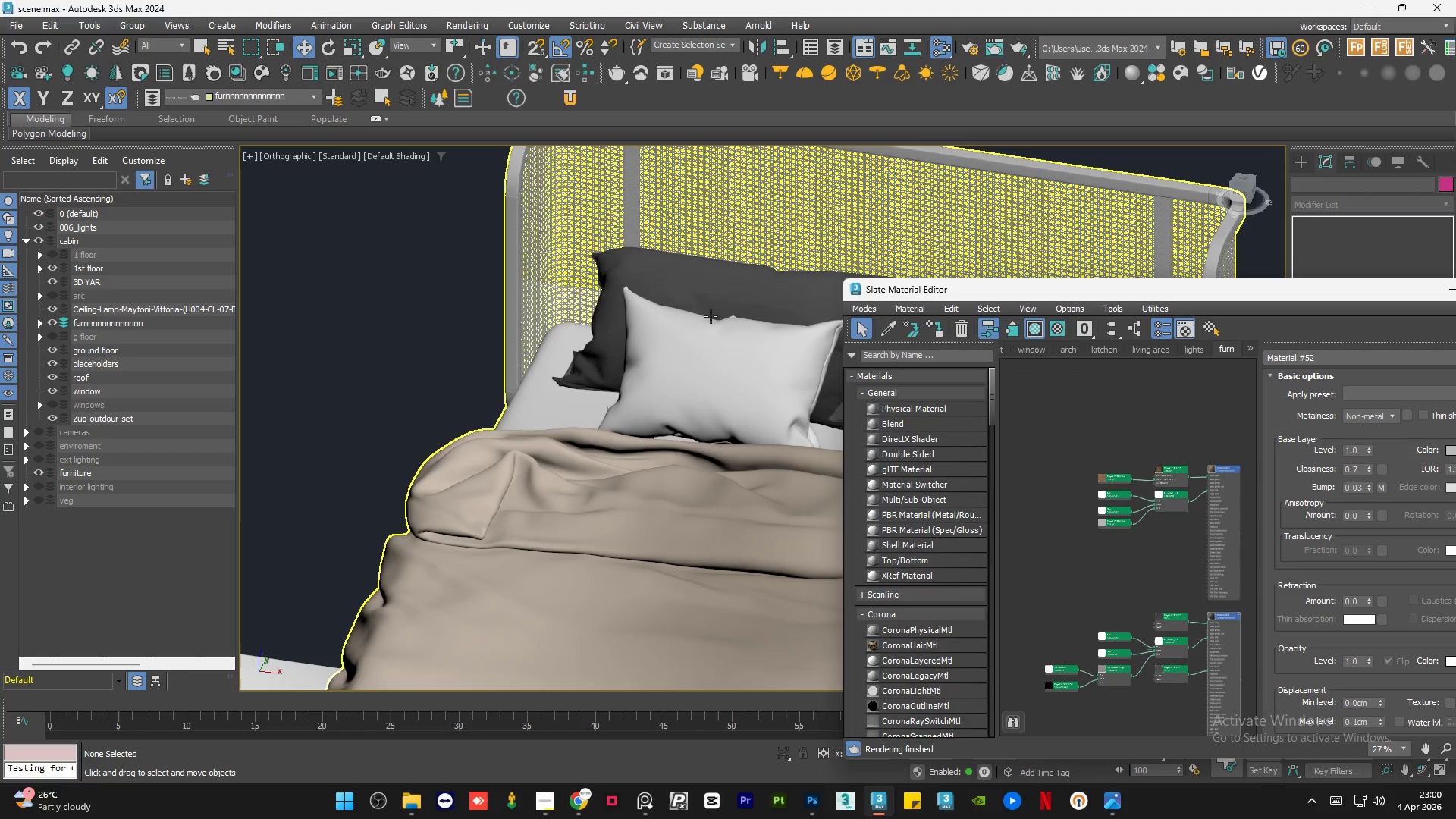 
scroll: coordinate [699, 329], scroll_direction: down, amount: 1.0
 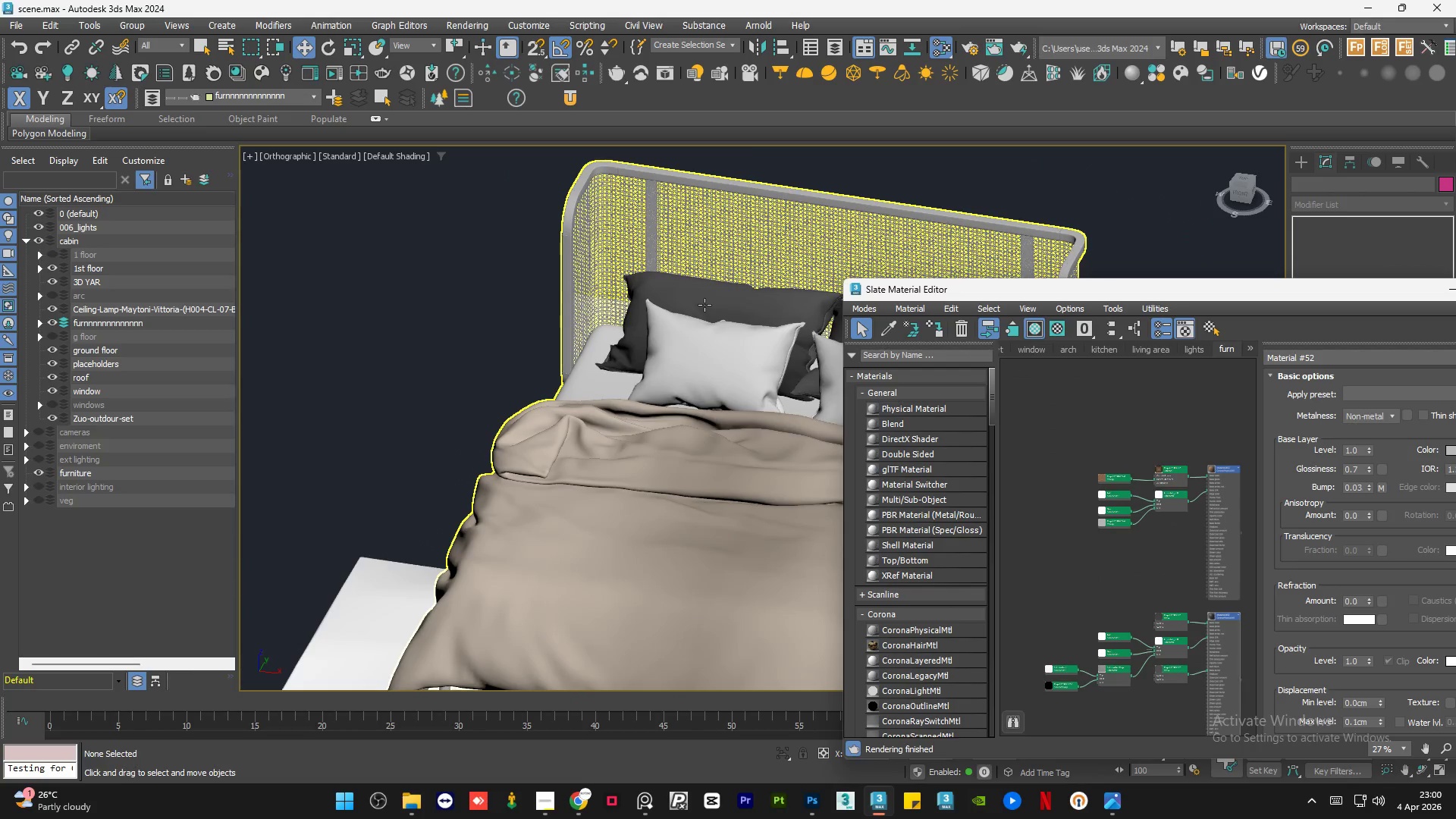 
left_click_drag(start_coordinate=[1146, 528], to_coordinate=[1122, 535])
 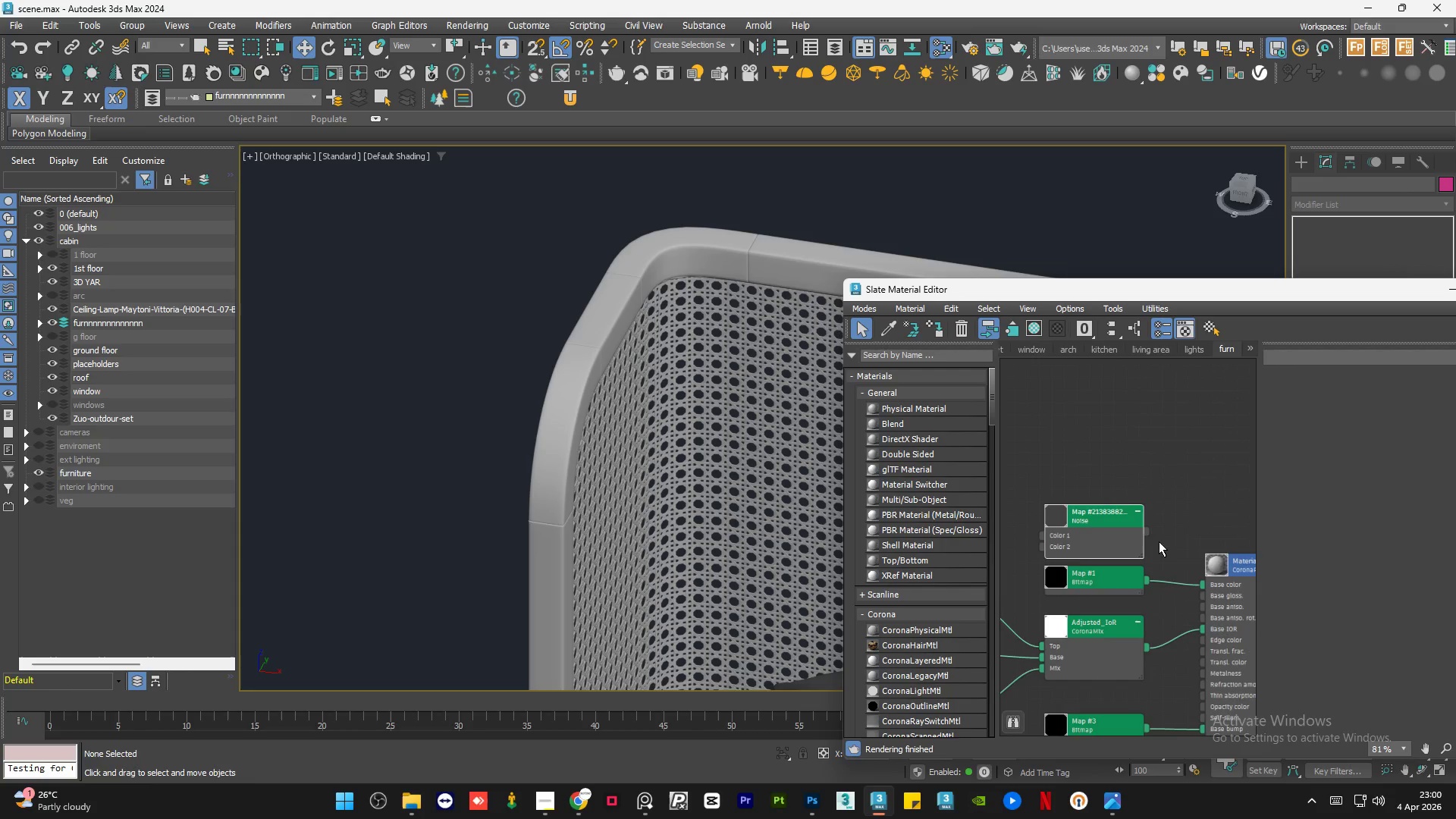 
scroll: coordinate [725, 361], scroll_direction: down, amount: 3.0
 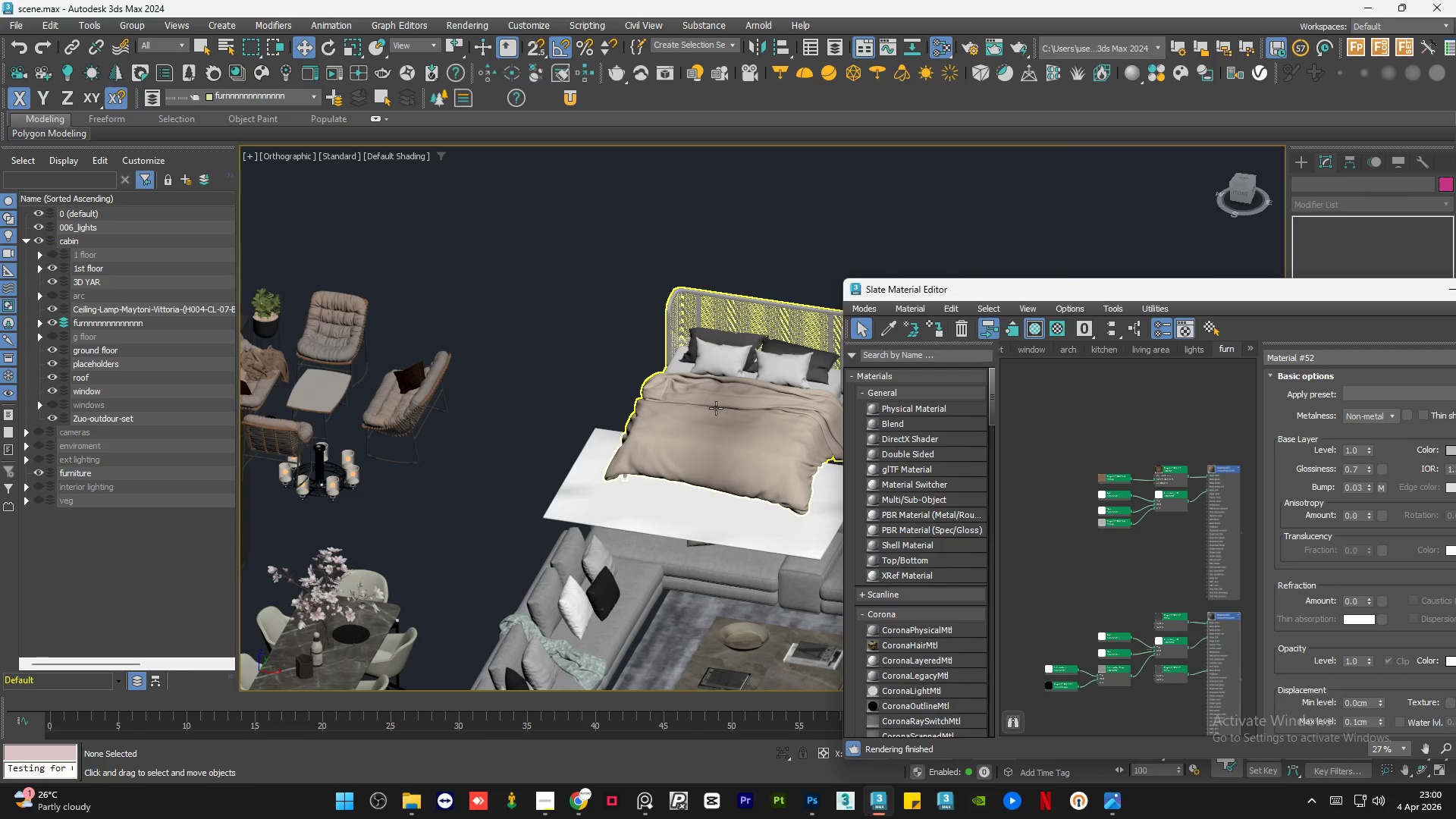 
left_click_drag(start_coordinate=[1135, 526], to_coordinate=[1213, 601])
 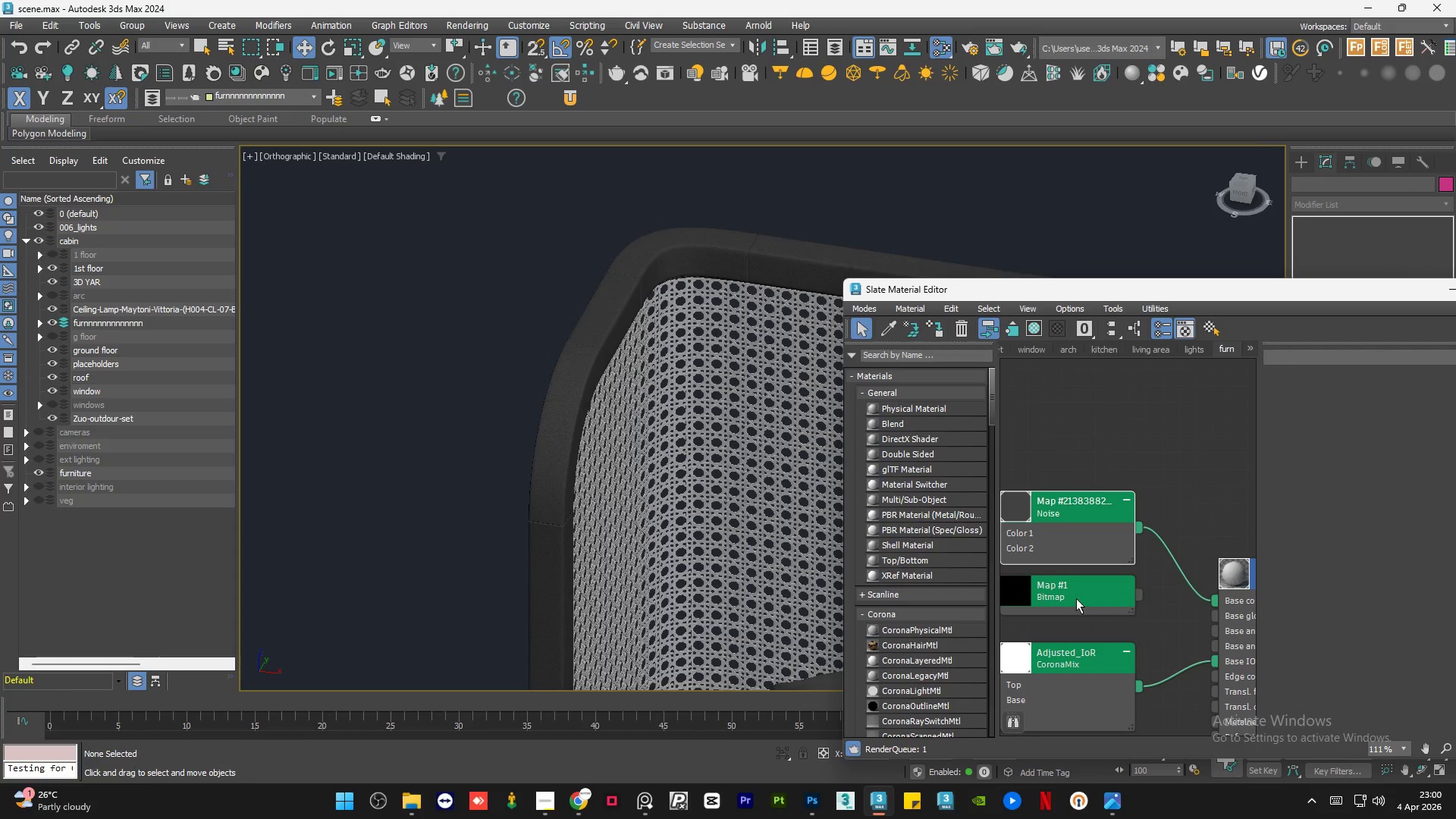 
left_click([1070, 598])
 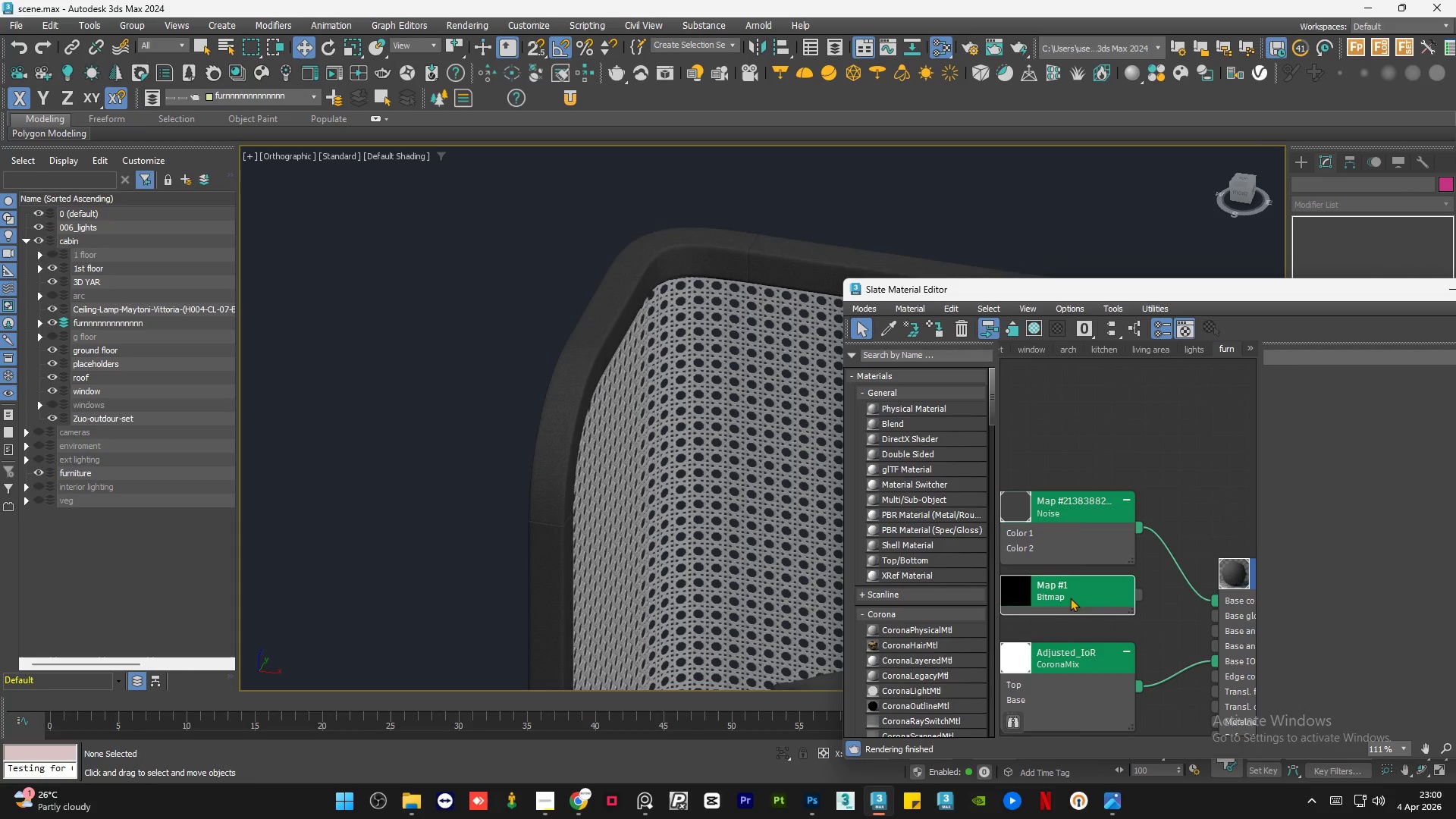 
key(Delete)
 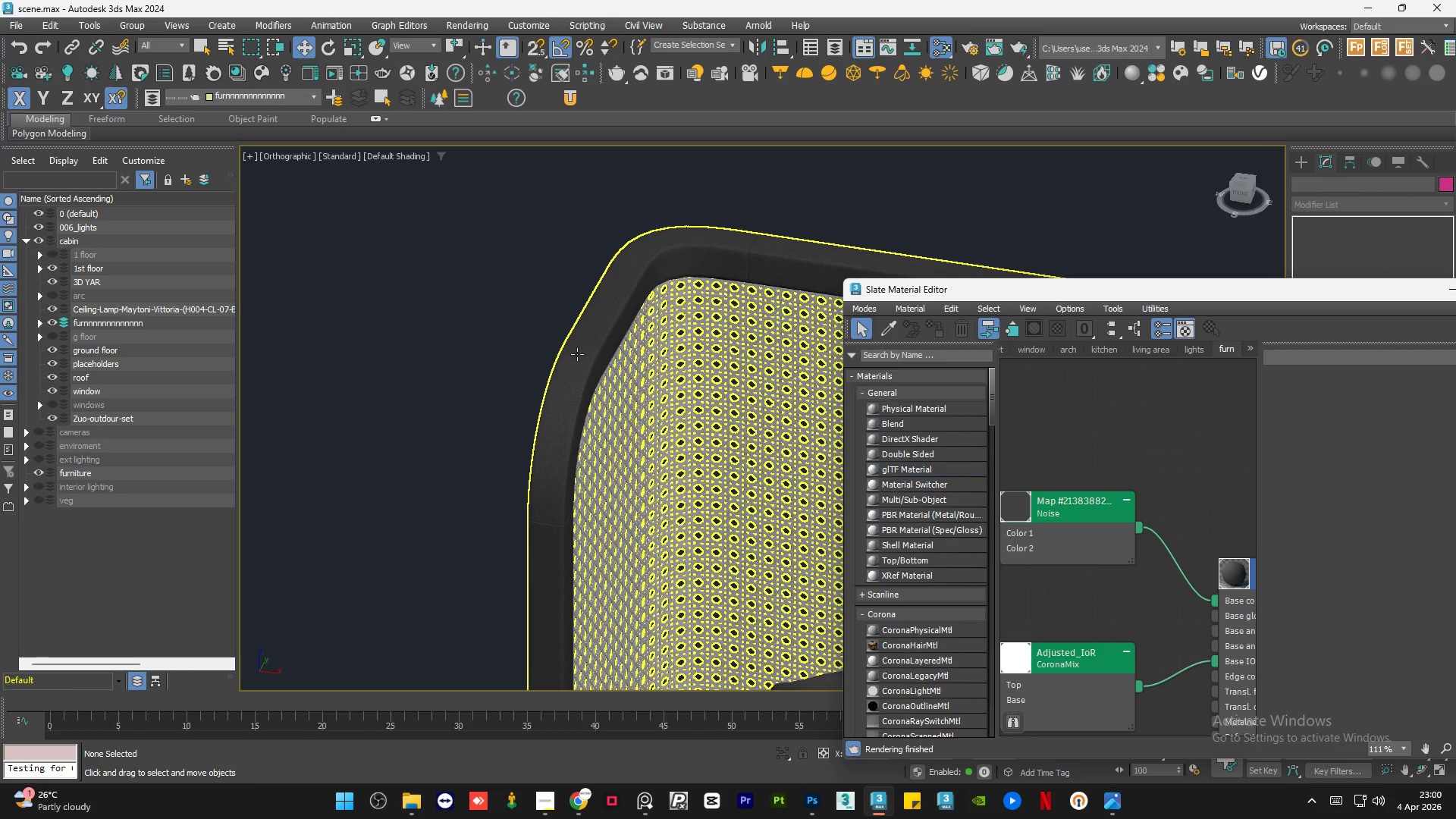 
scroll: coordinate [698, 264], scroll_direction: up, amount: 7.0
 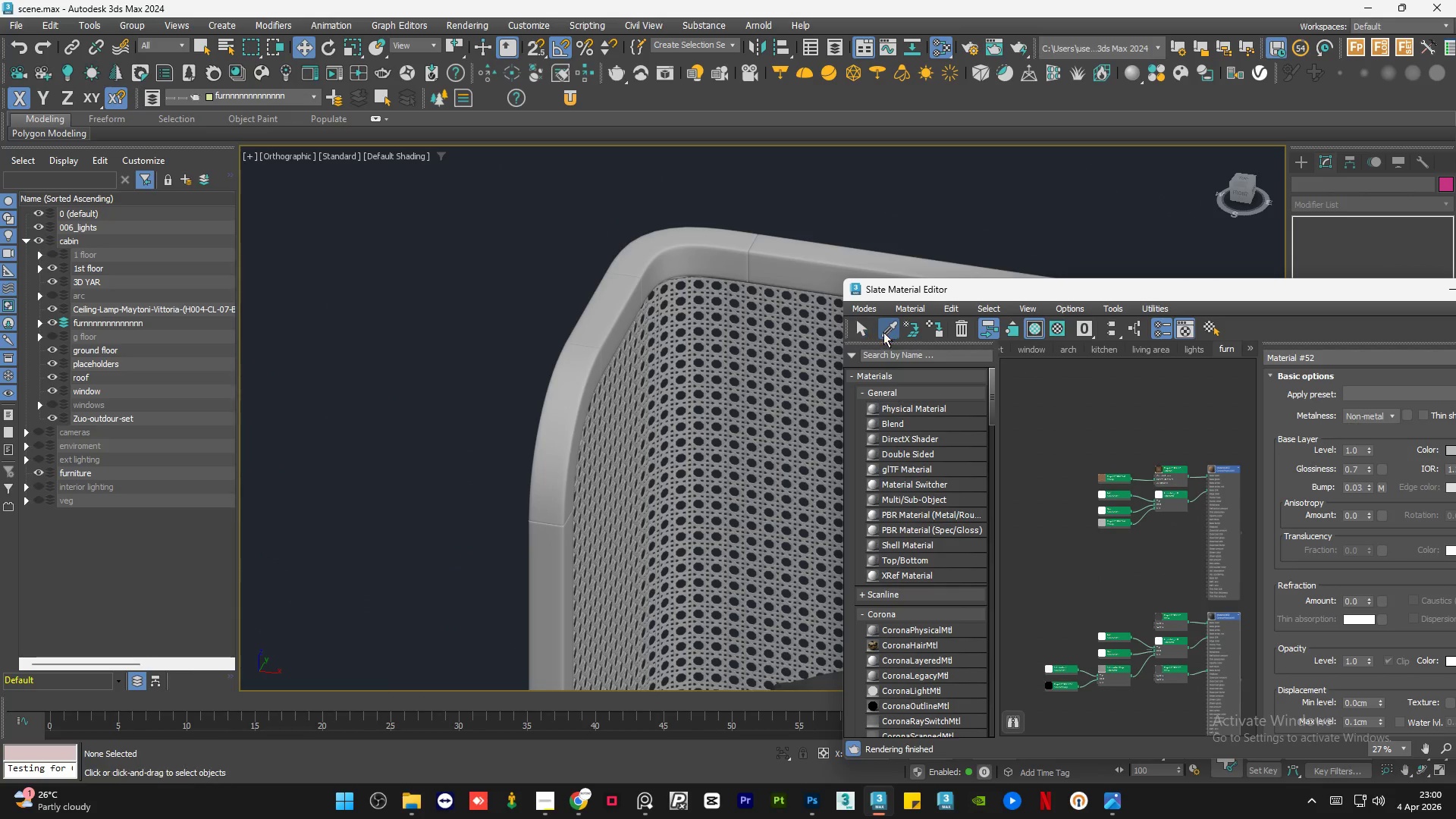 
left_click_drag(start_coordinate=[1124, 508], to_coordinate=[1122, 542])
 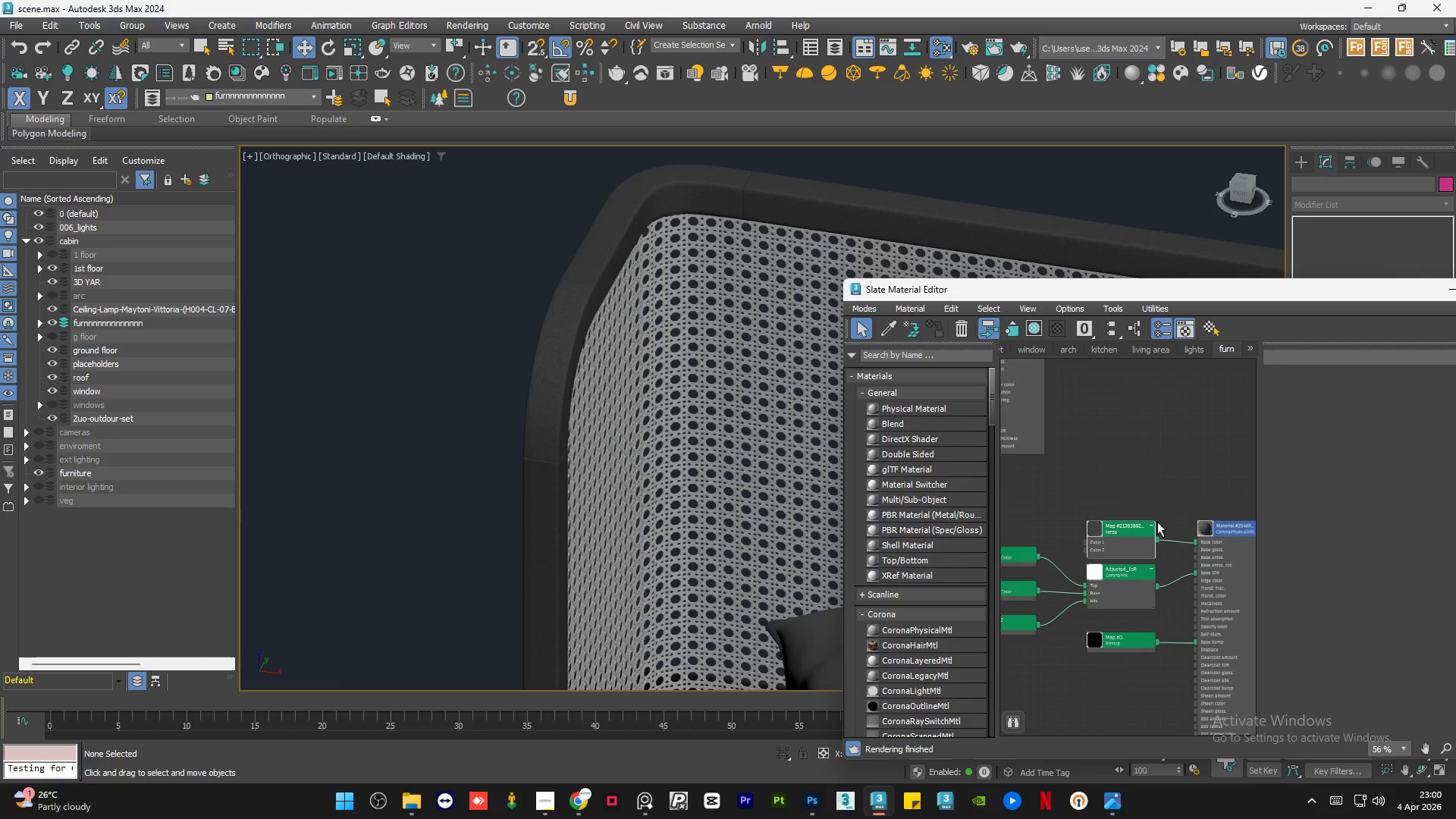 
scroll: coordinate [1118, 542], scroll_direction: down, amount: 1.0
 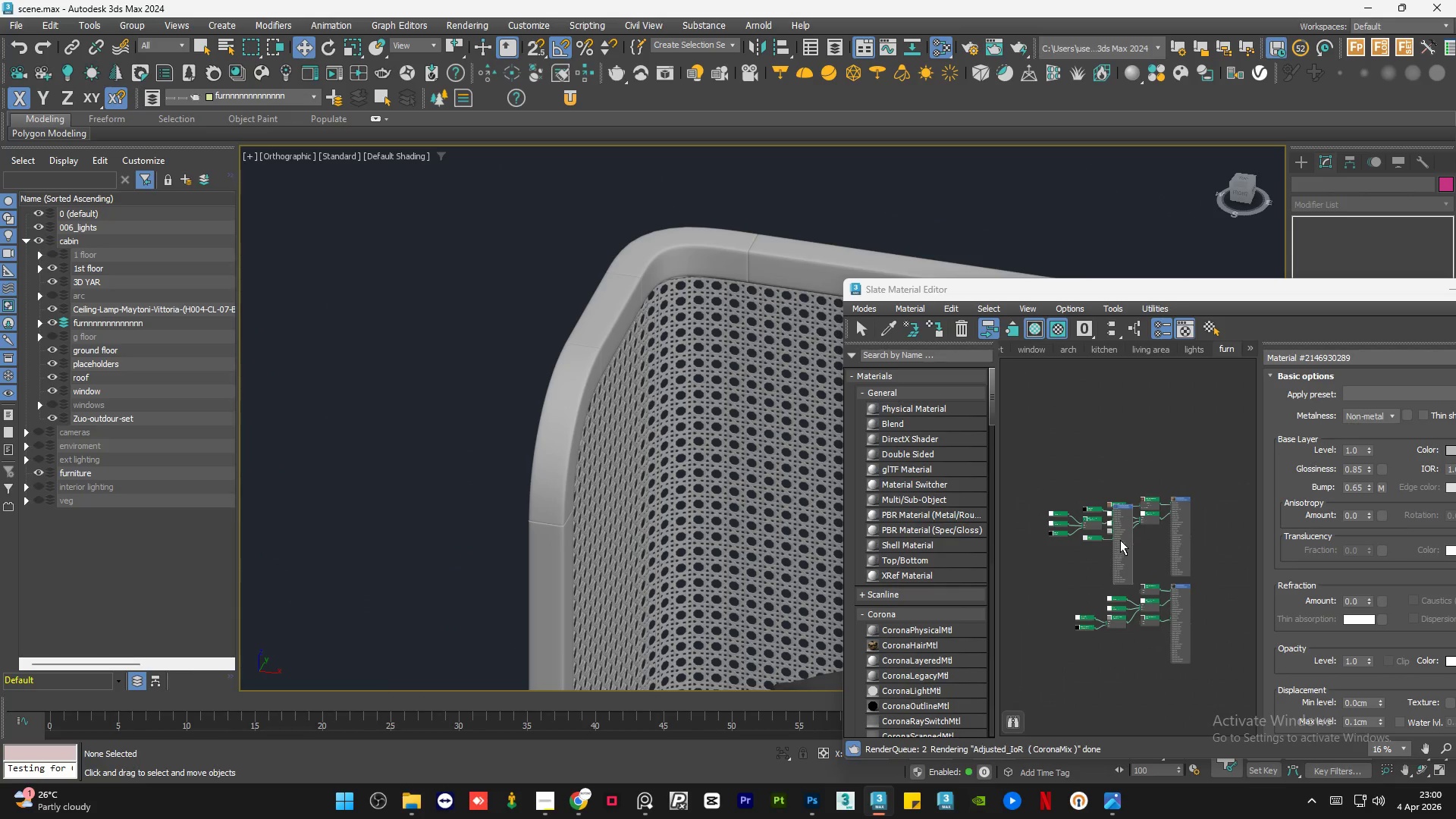 
left_click([1131, 556])
 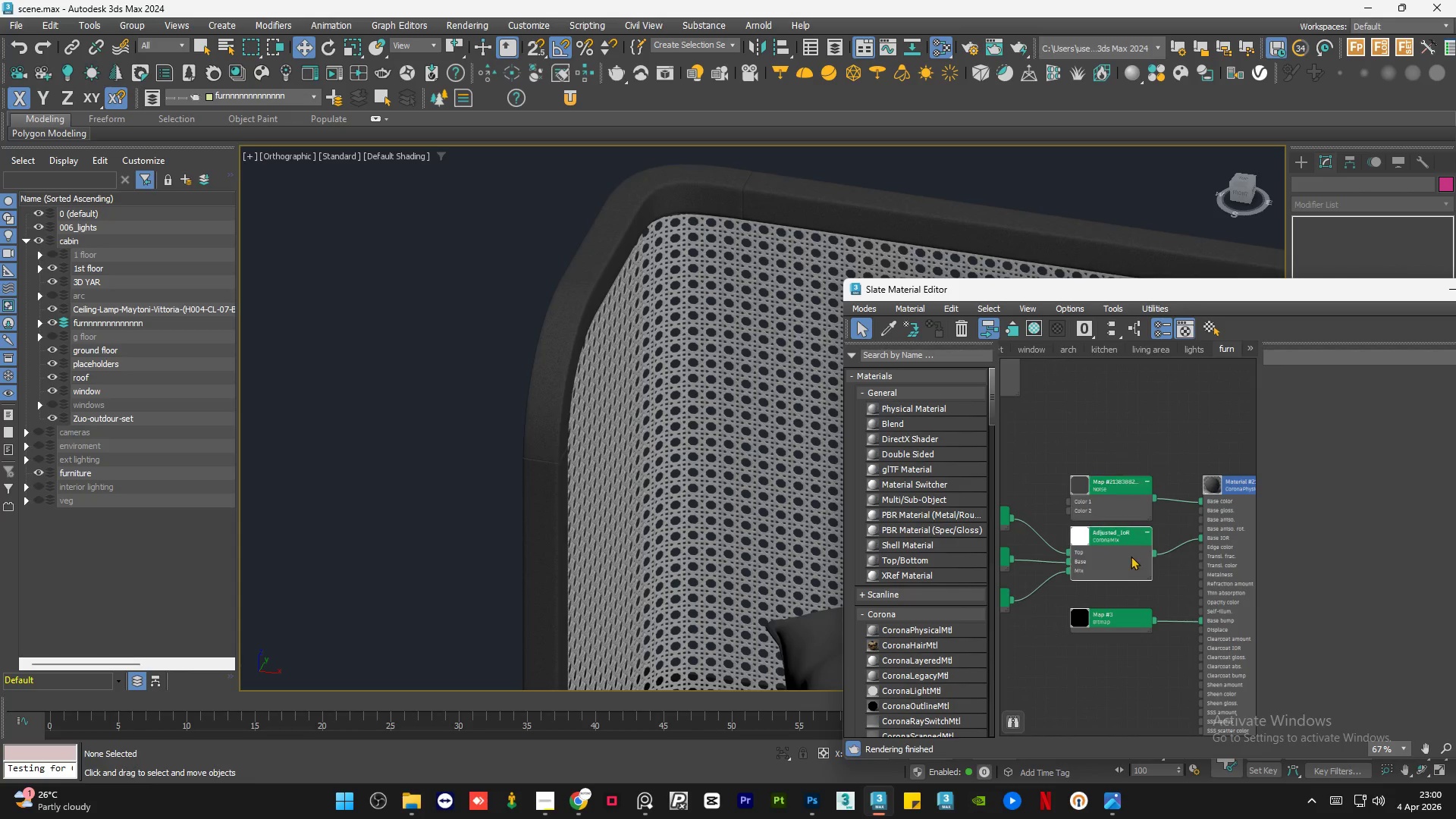 
key(Delete)
 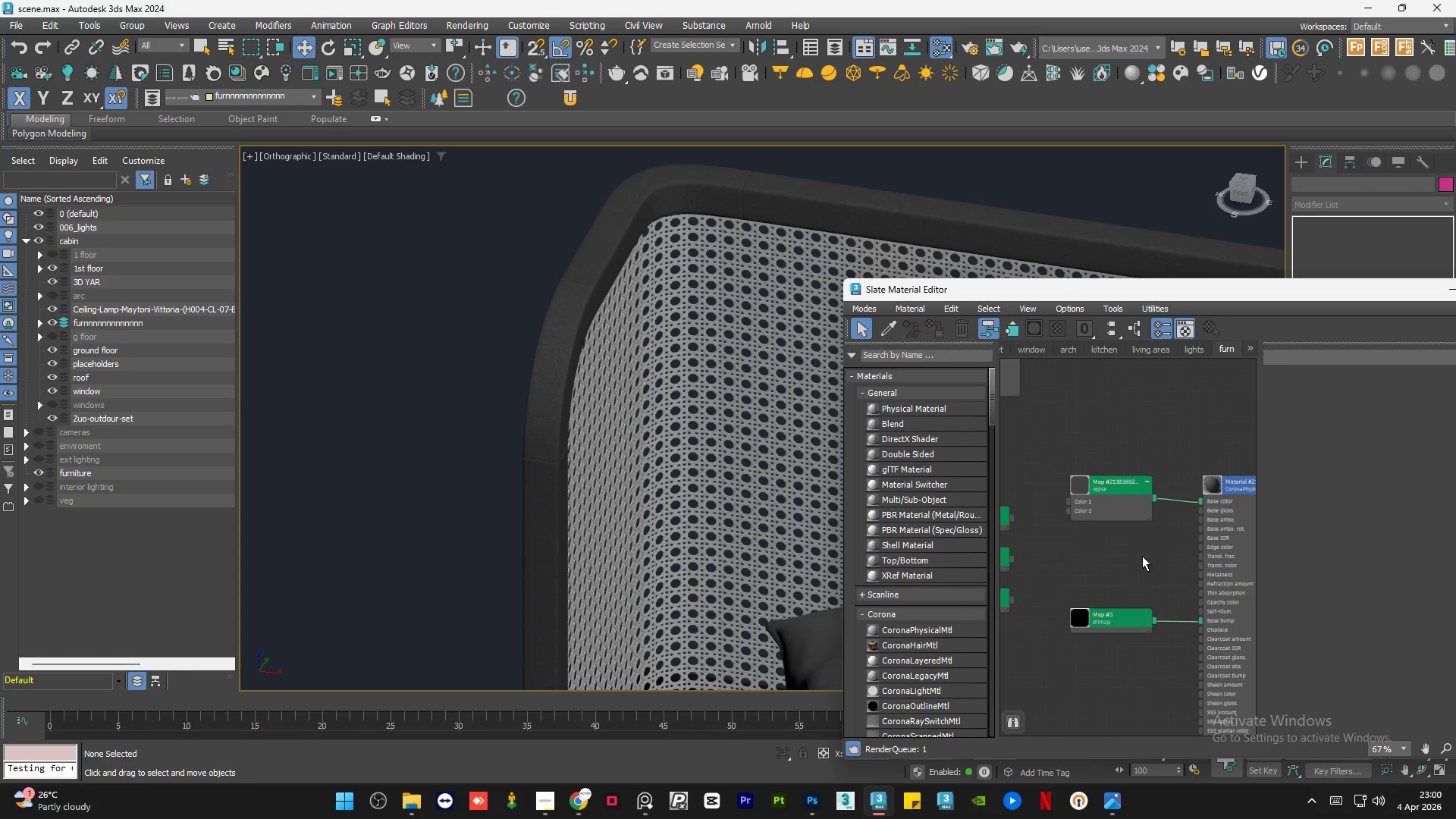 
left_click_drag(start_coordinate=[1053, 498], to_coordinate=[1031, 604])
 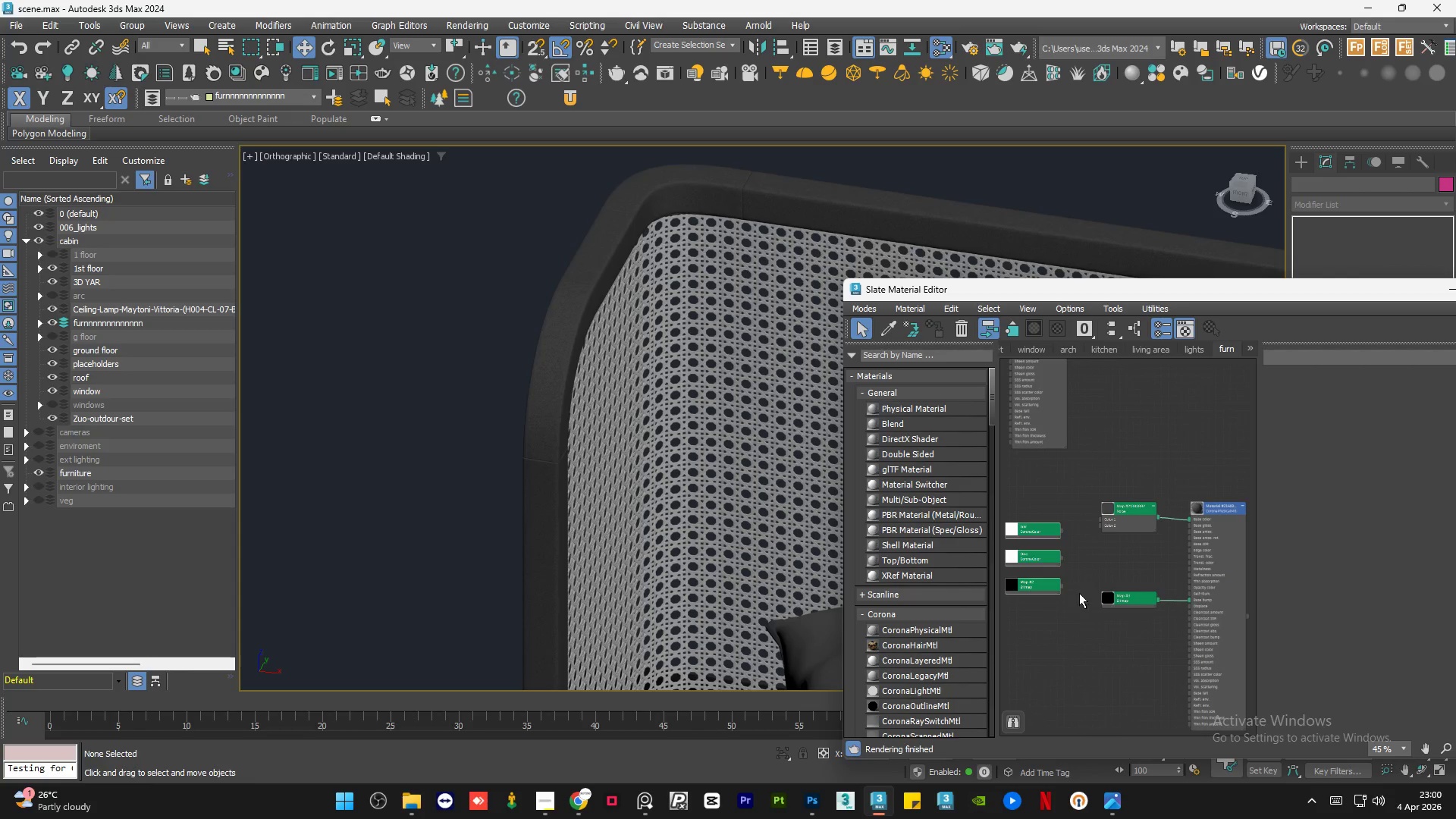 
key(Delete)
 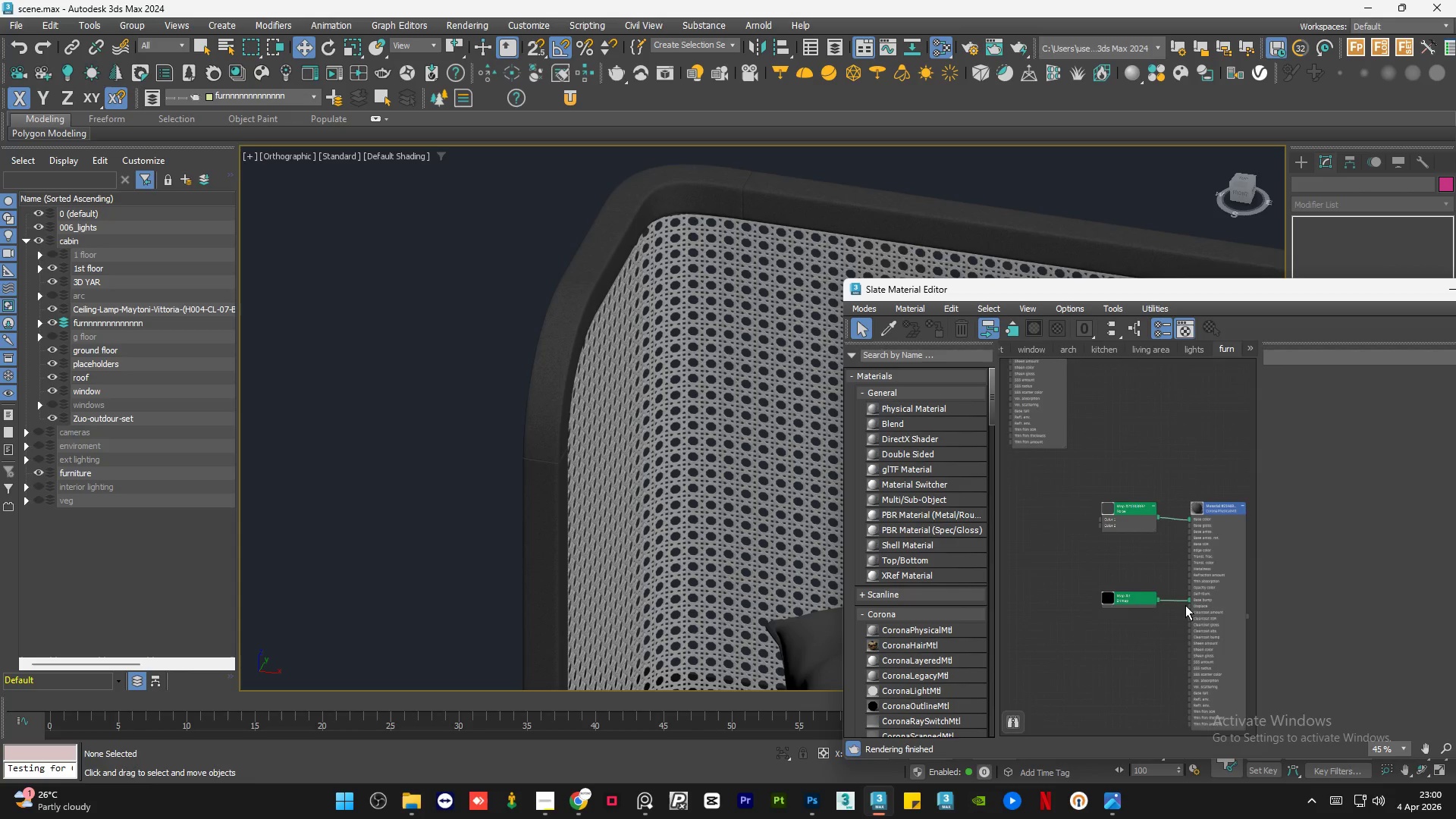 
left_click_drag(start_coordinate=[1112, 557], to_coordinate=[1067, 622])
 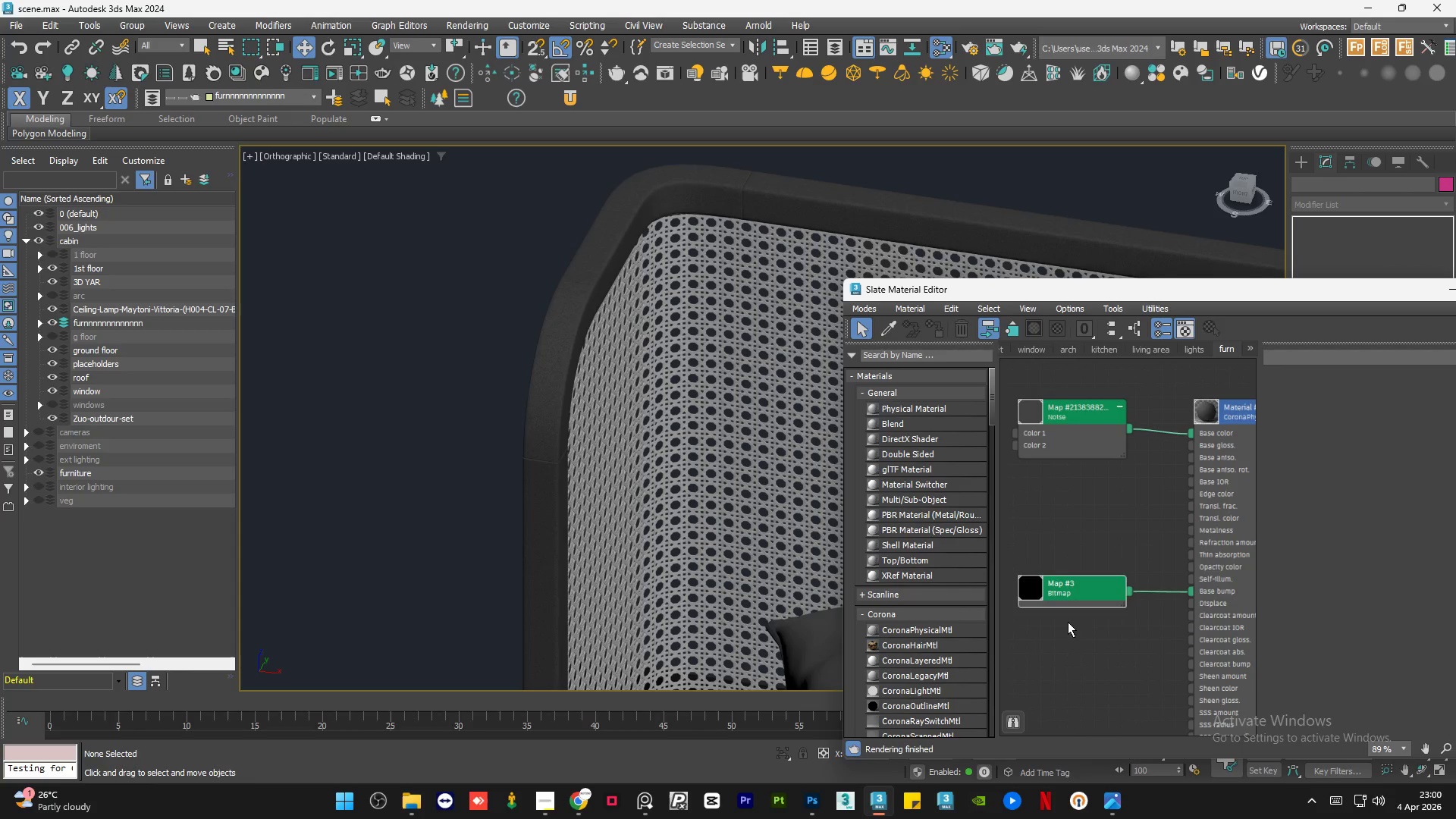 
key(Delete)
 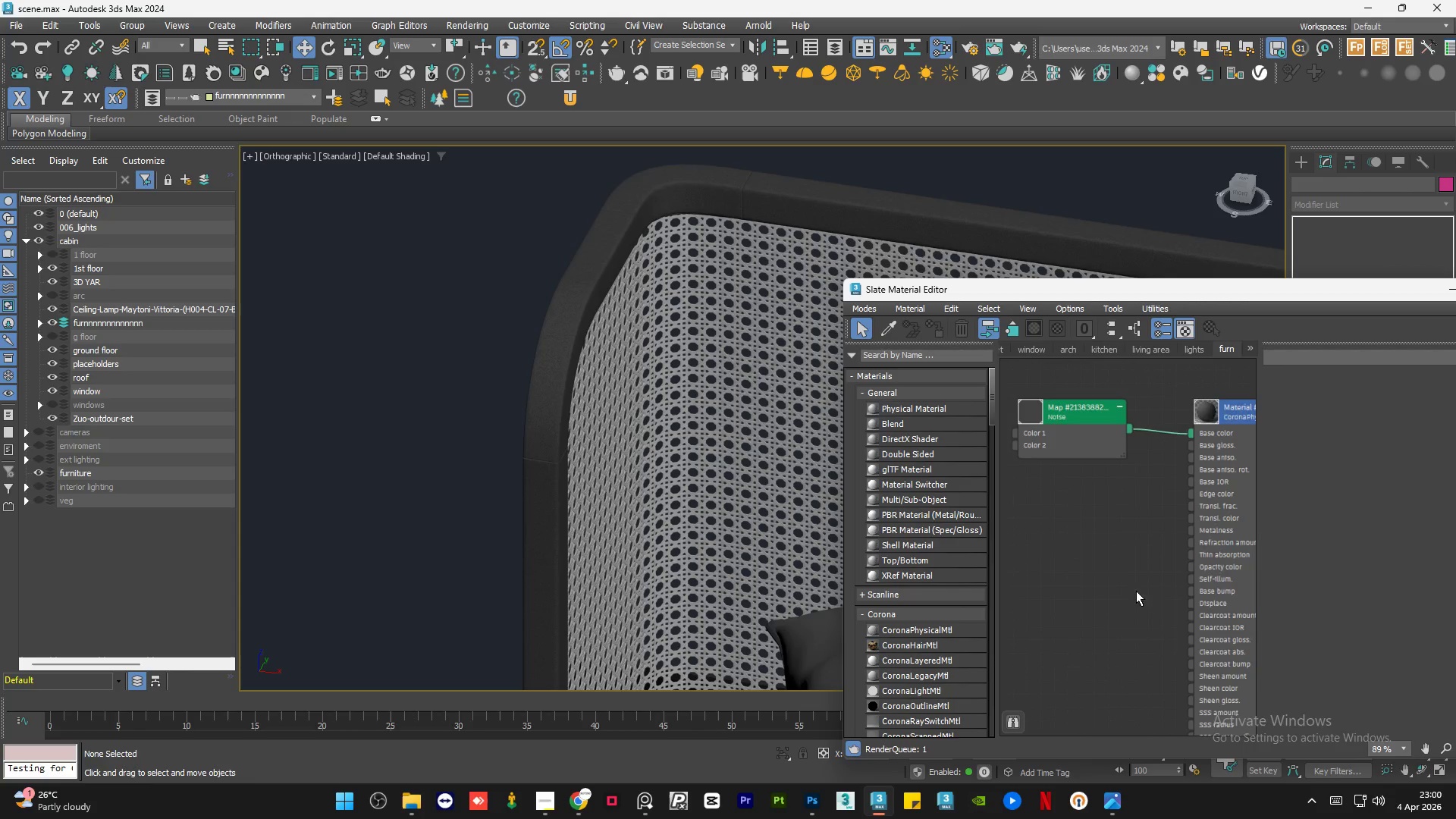 
scroll: coordinate [1210, 551], scroll_direction: up, amount: 1.0
 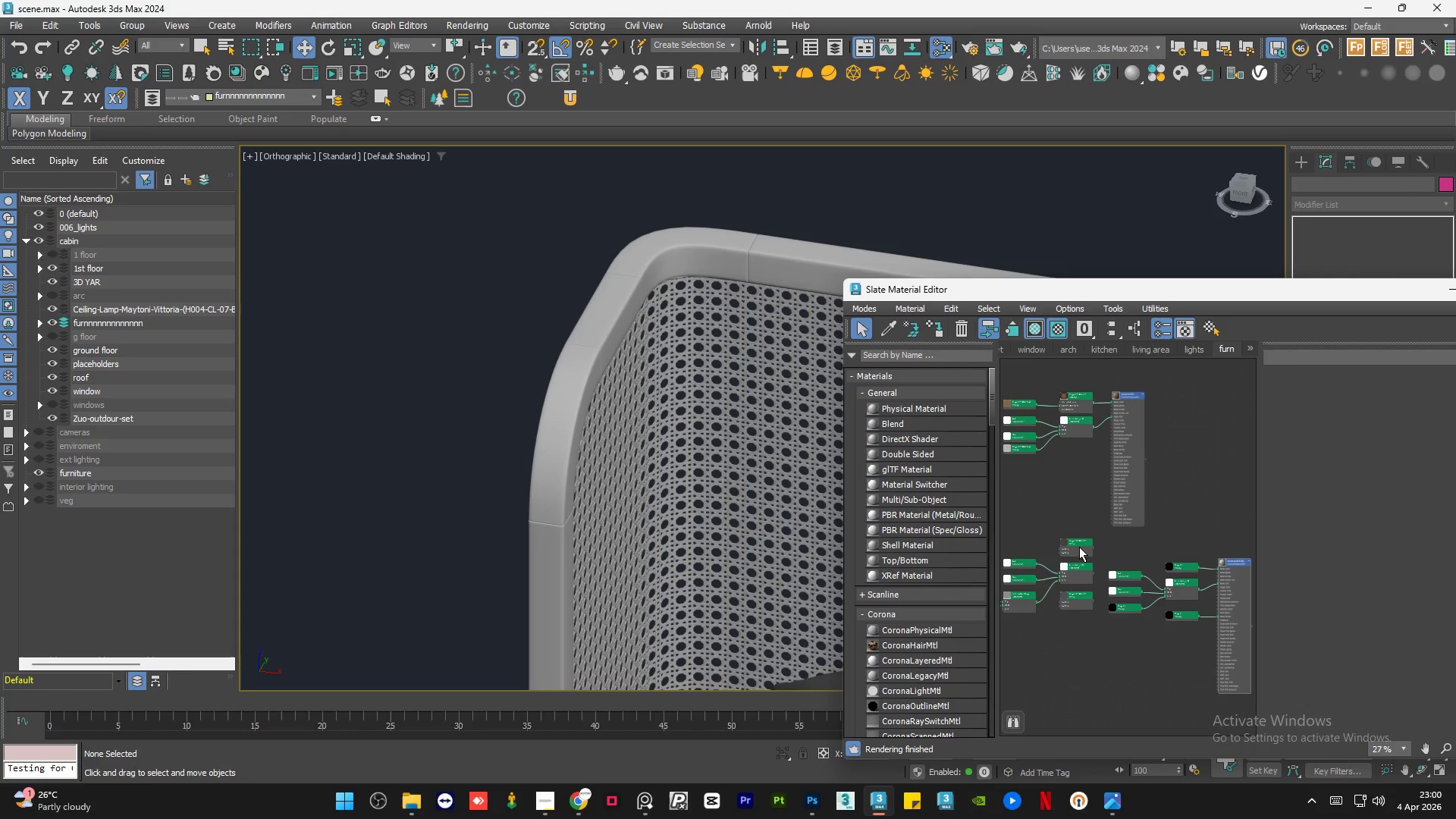 
left_click_drag(start_coordinate=[1092, 539], to_coordinate=[1009, 582])
 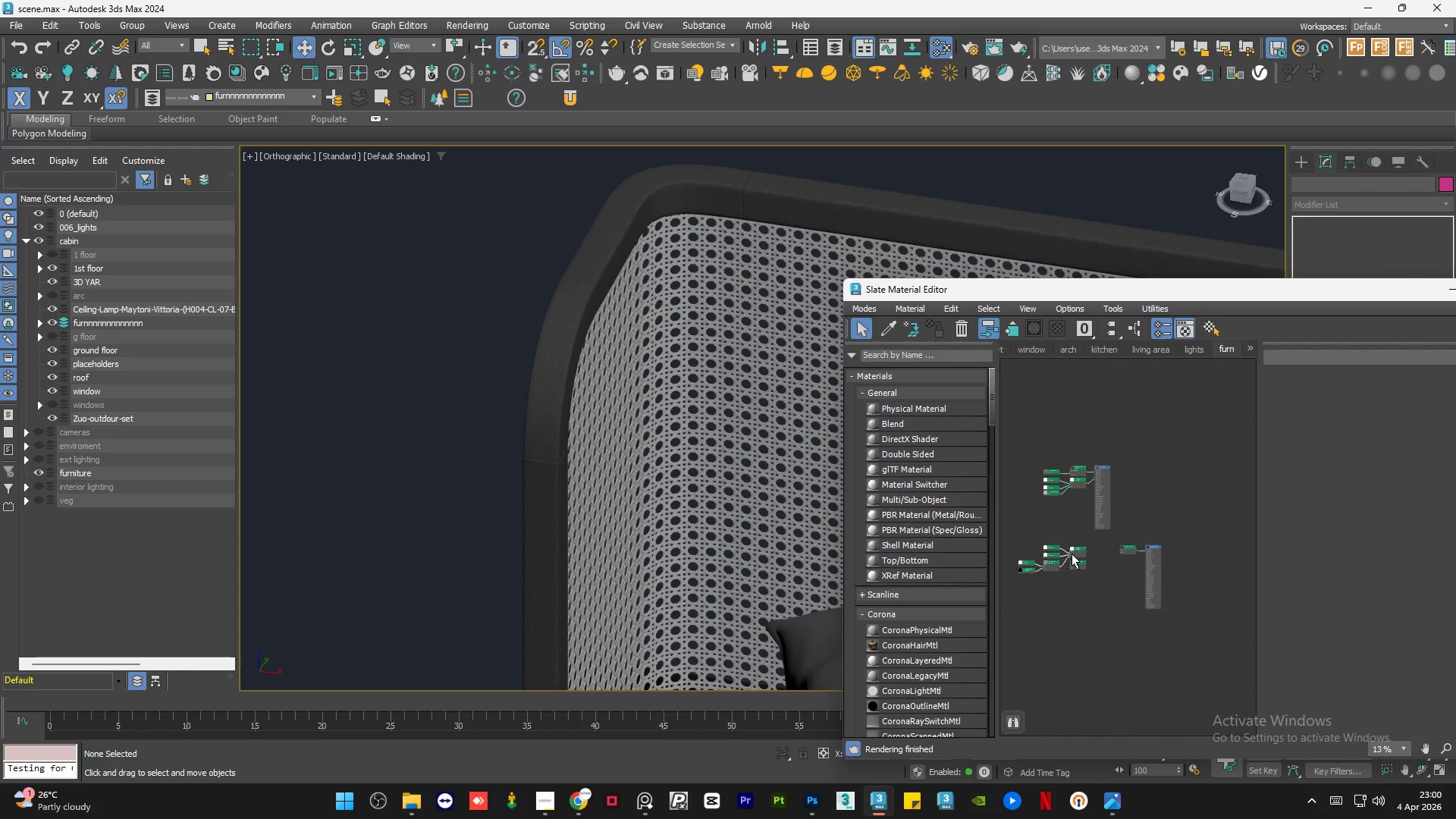 
left_click_drag(start_coordinate=[1078, 551], to_coordinate=[1128, 565])
 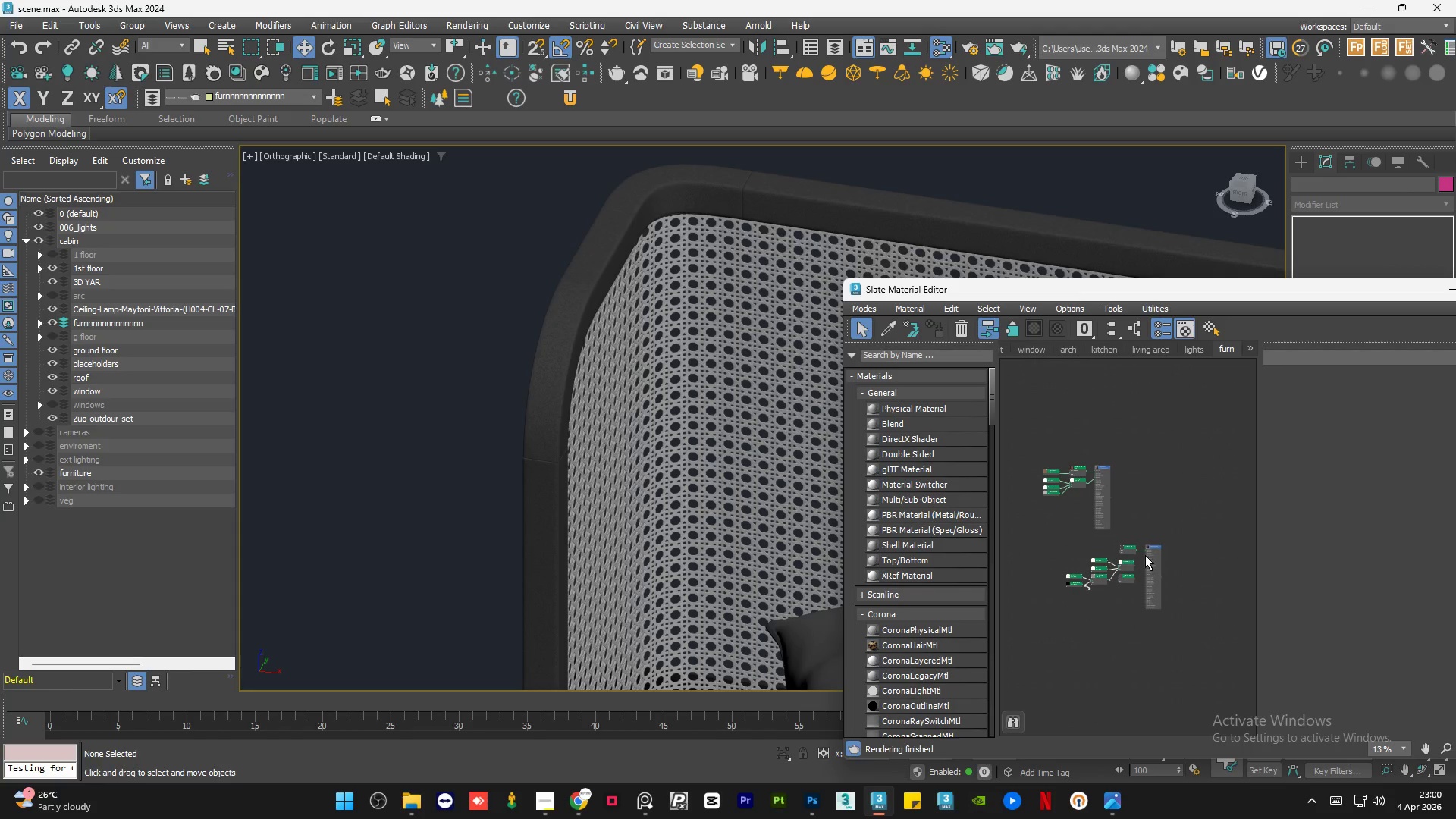 
scroll: coordinate [1166, 543], scroll_direction: up, amount: 8.0
 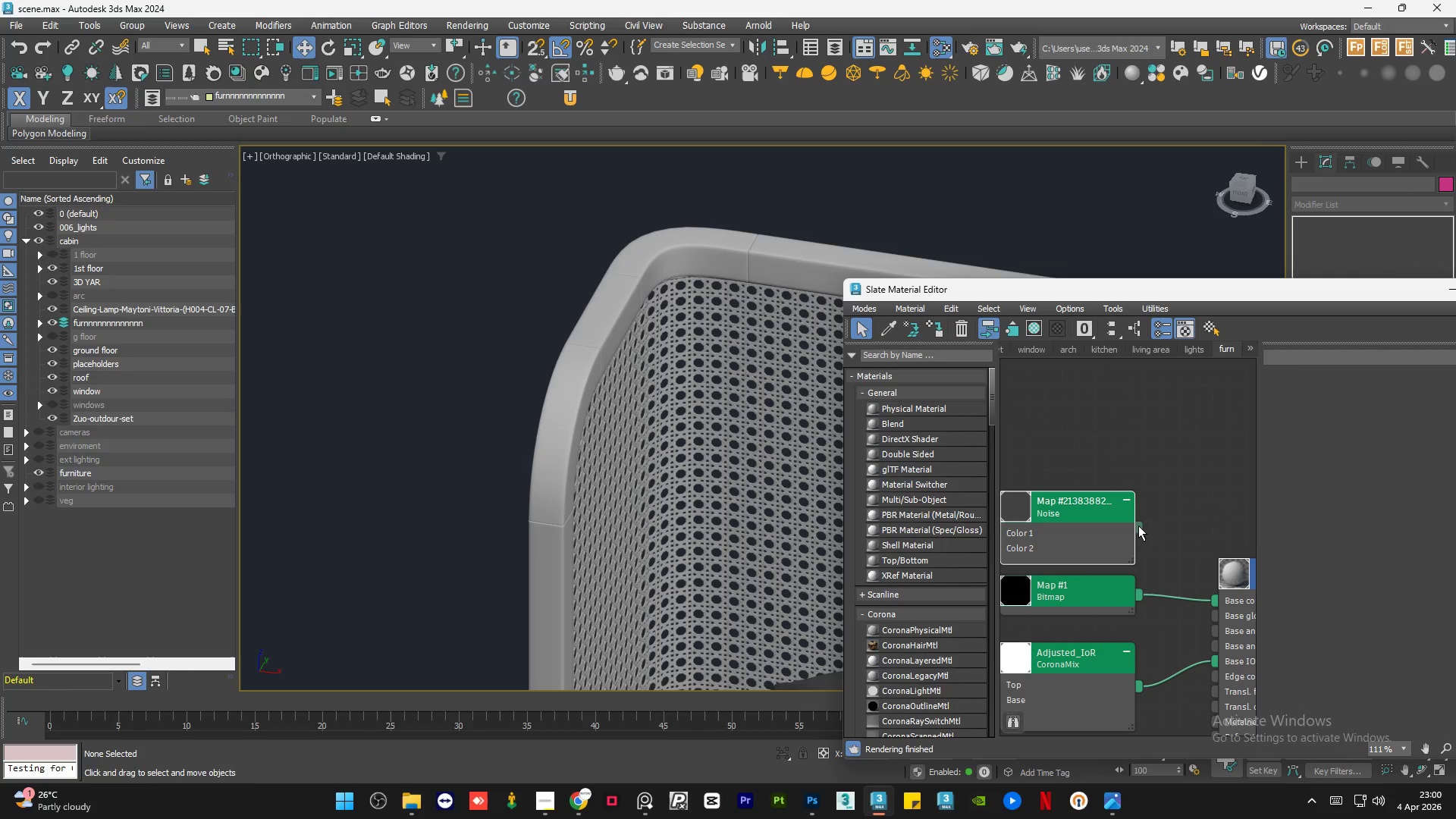 
left_click_drag(start_coordinate=[1053, 614], to_coordinate=[1150, 543])
 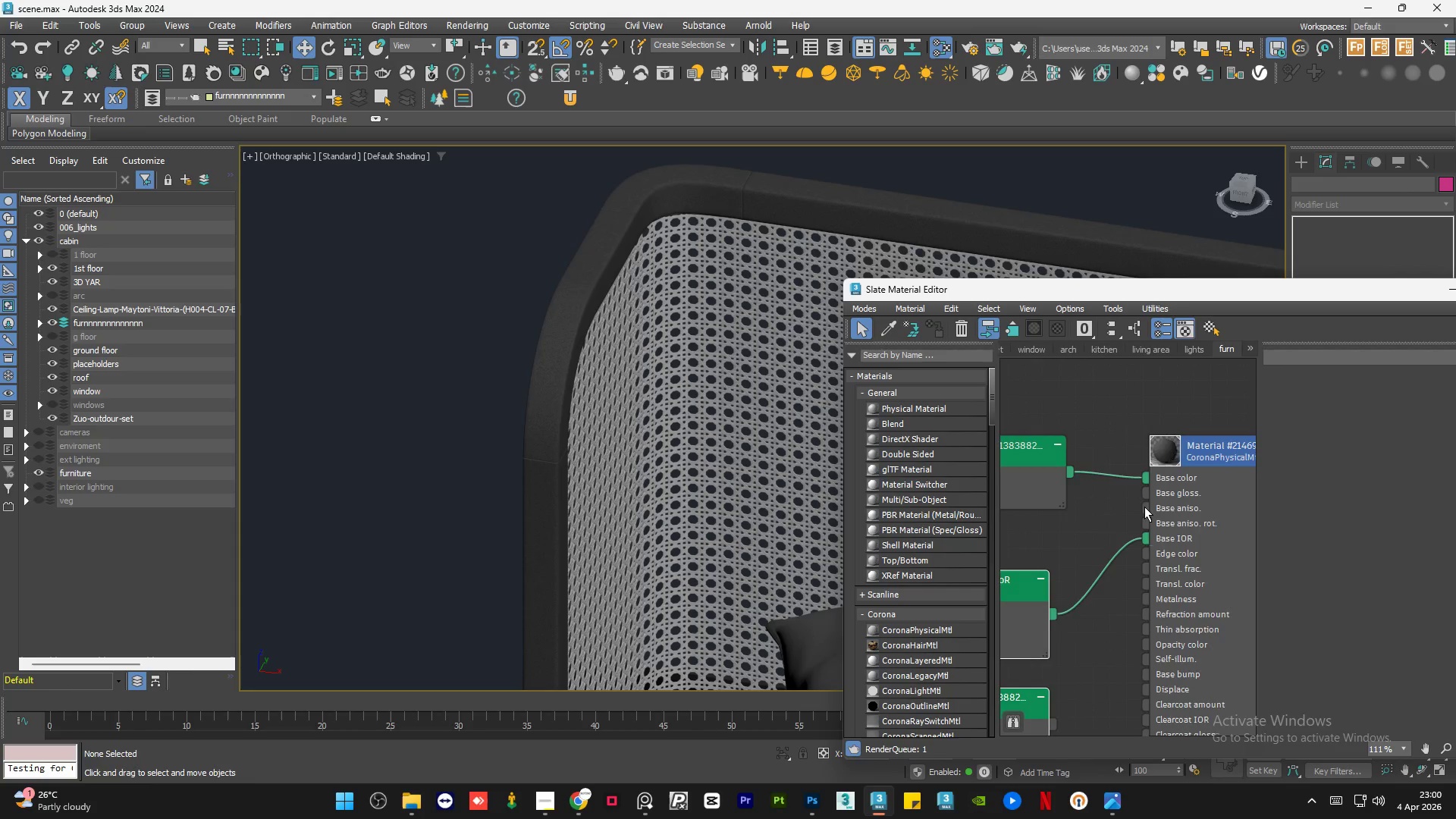 
left_click_drag(start_coordinate=[1064, 665], to_coordinate=[1166, 606])
 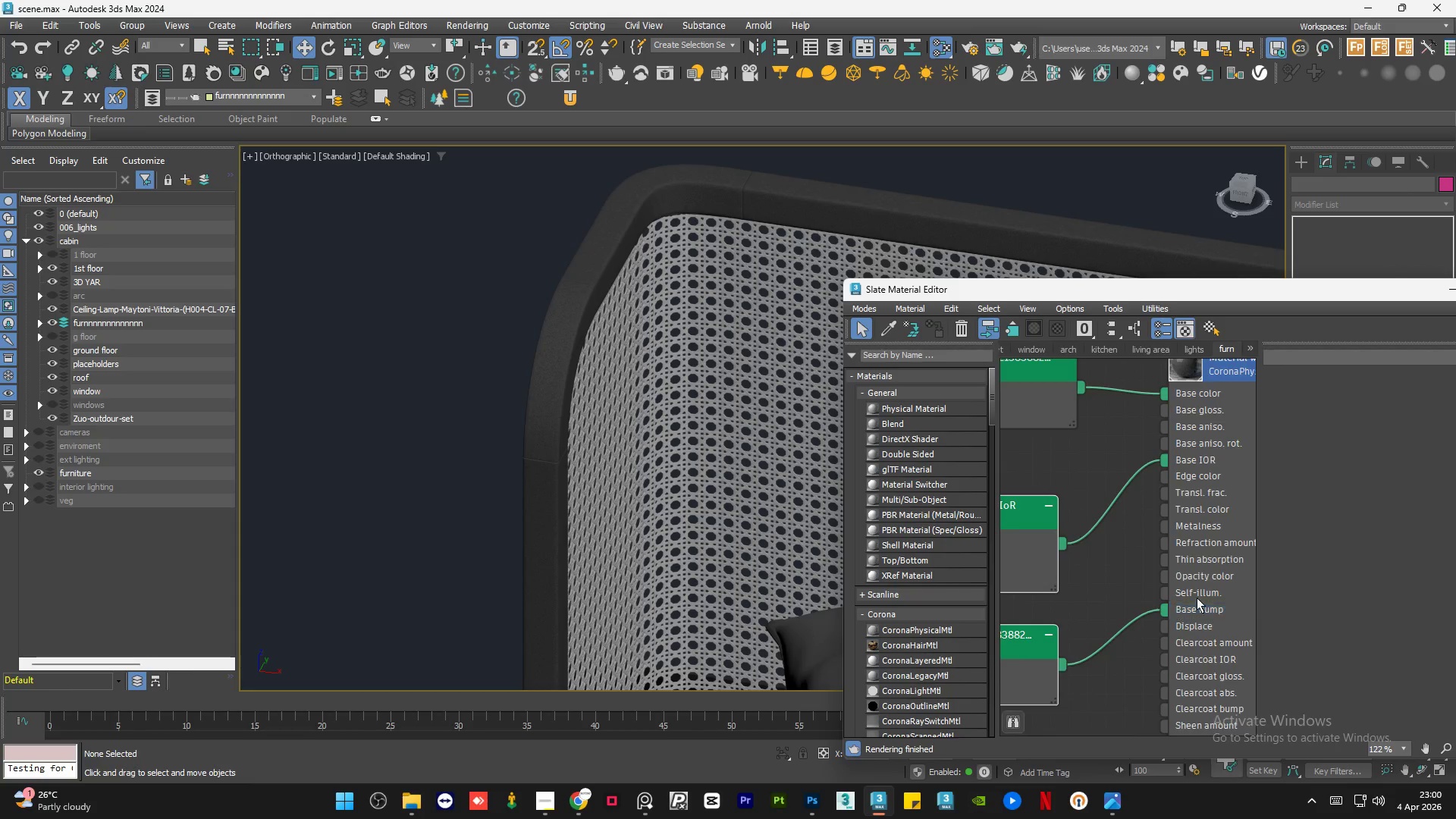 
scroll: coordinate [1181, 523], scroll_direction: down, amount: 8.0
 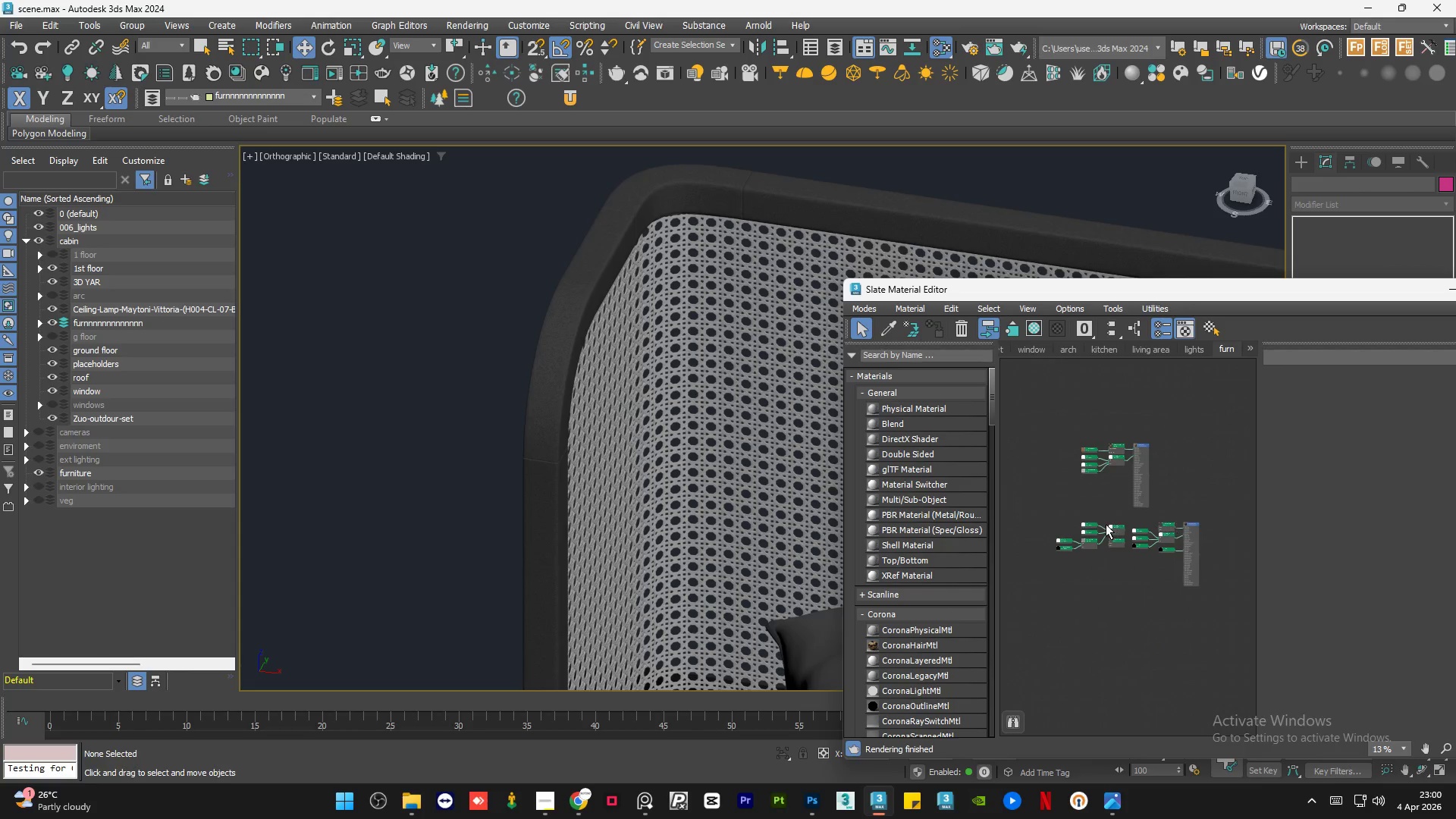 
left_click_drag(start_coordinate=[1232, 553], to_coordinate=[1125, 601])
 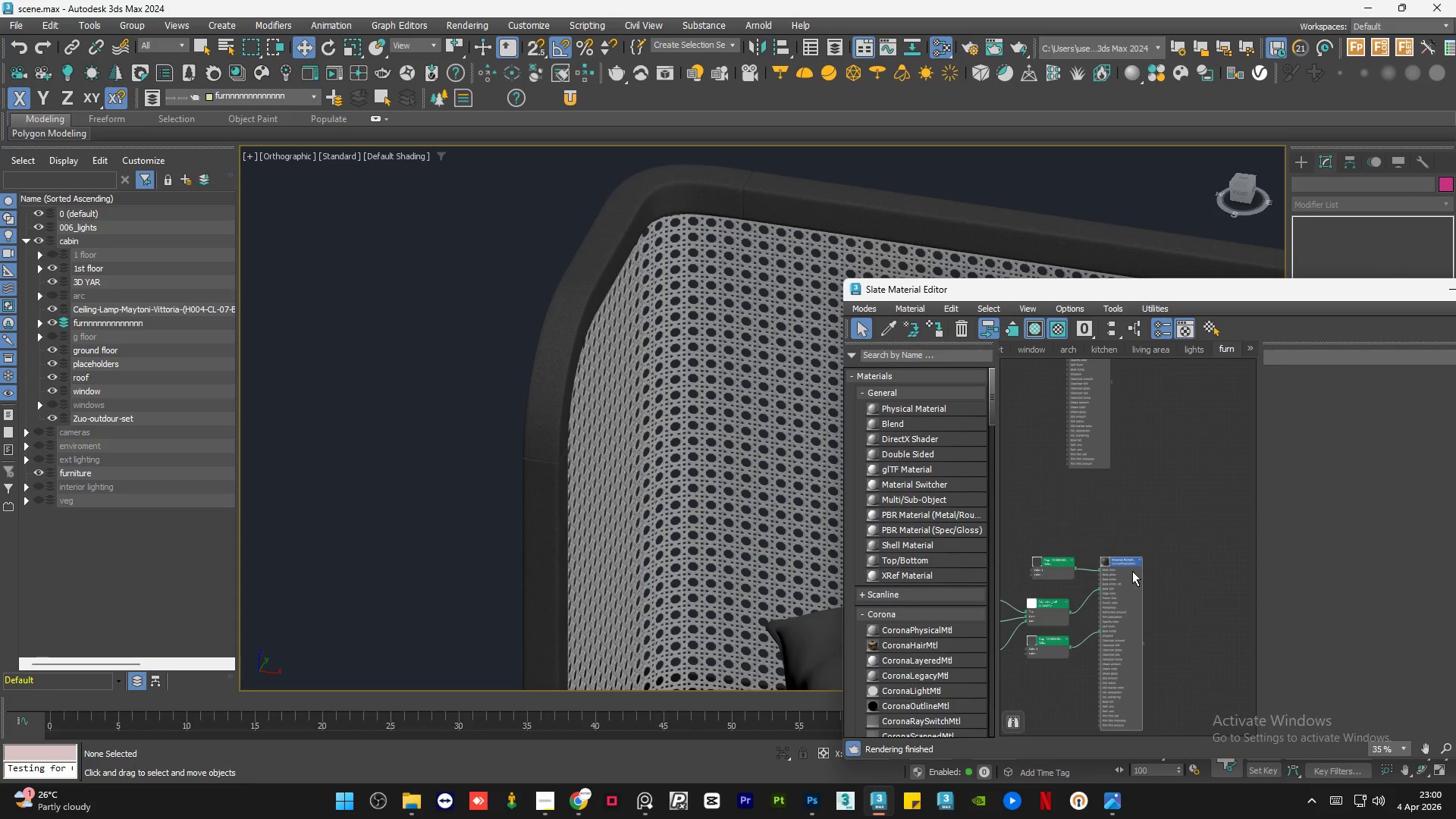 
scroll: coordinate [1138, 532], scroll_direction: up, amount: 5.0
 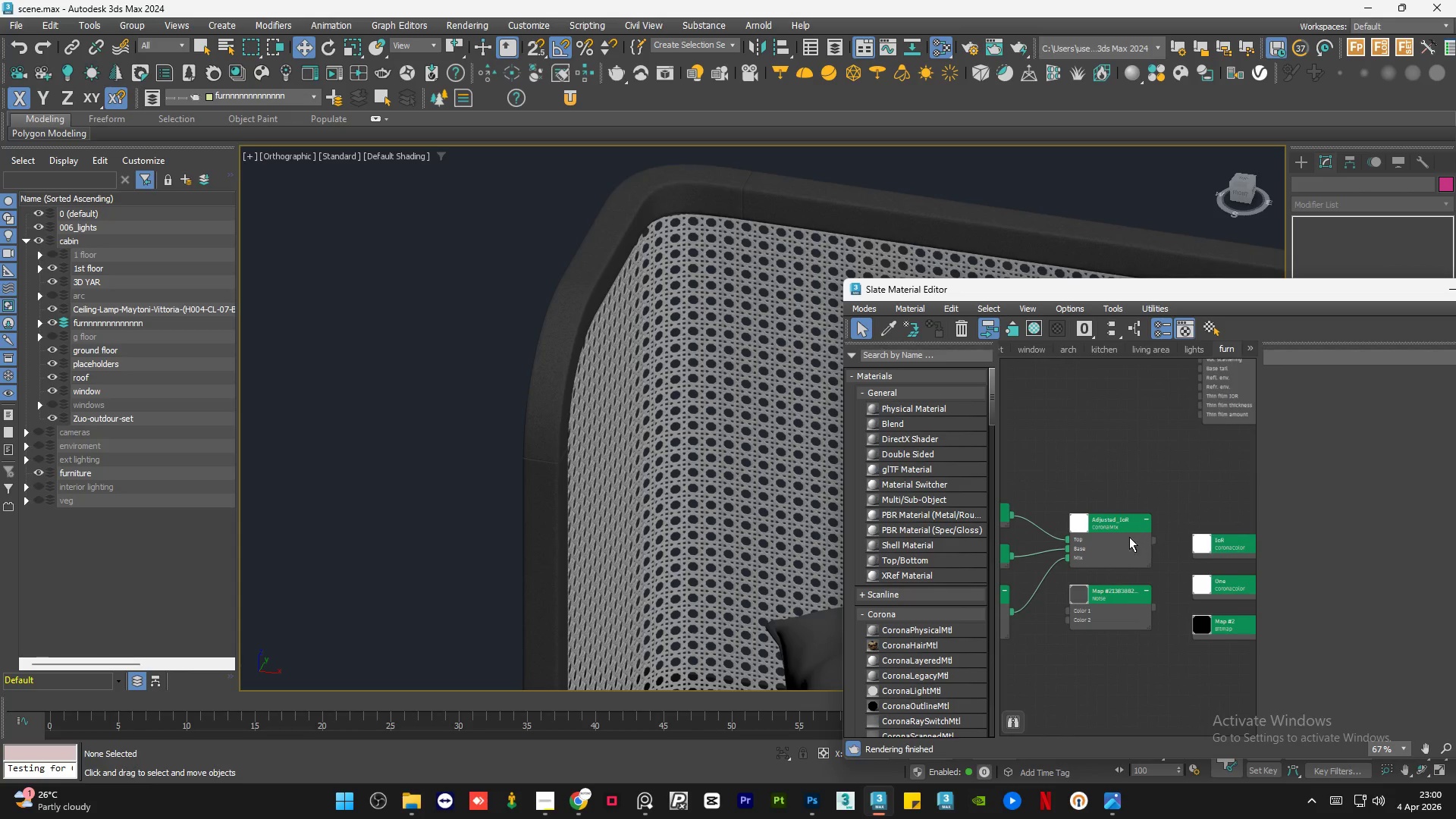 
left_click_drag(start_coordinate=[1170, 544], to_coordinate=[1036, 655])
 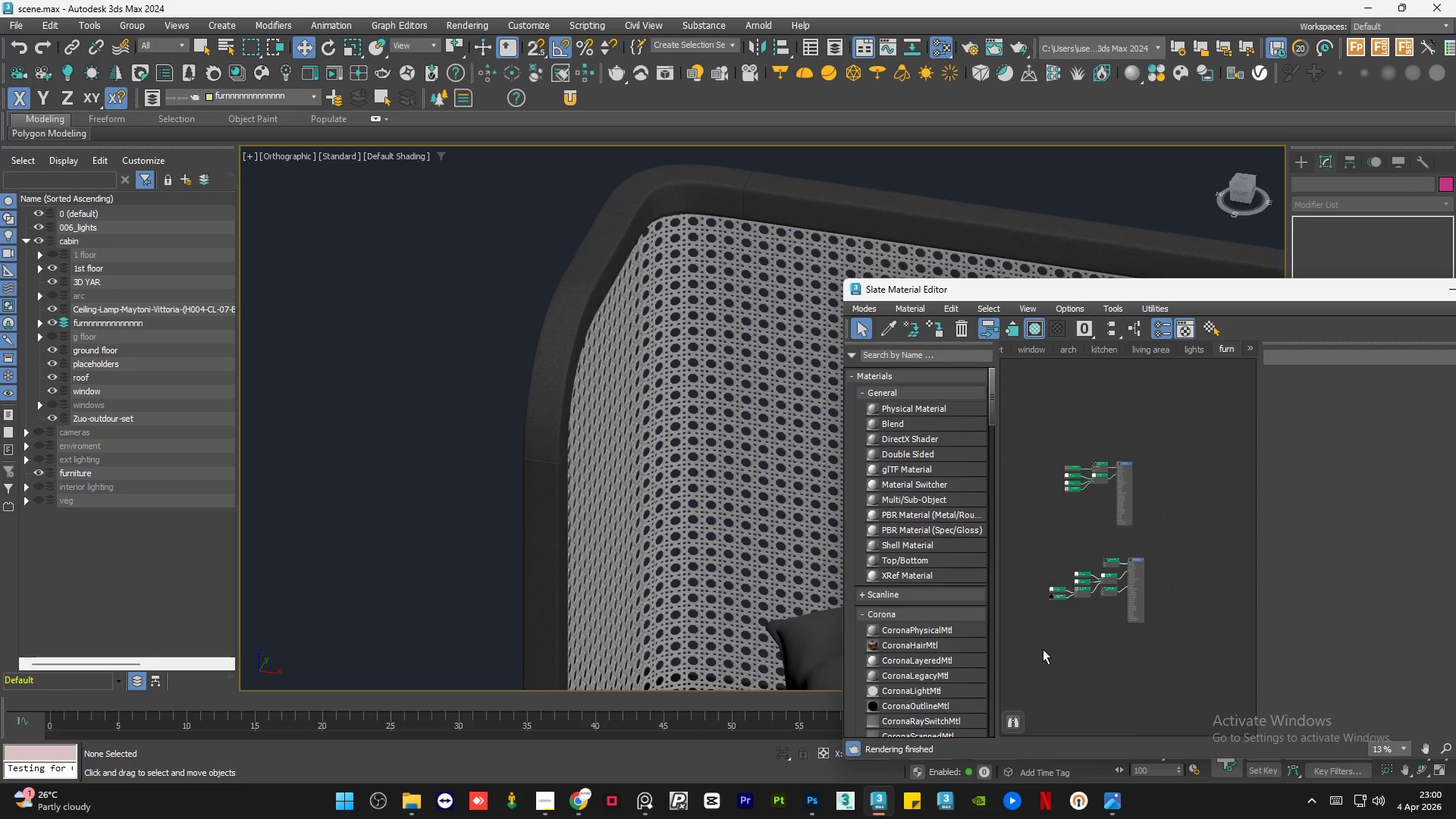 
key(Delete)
 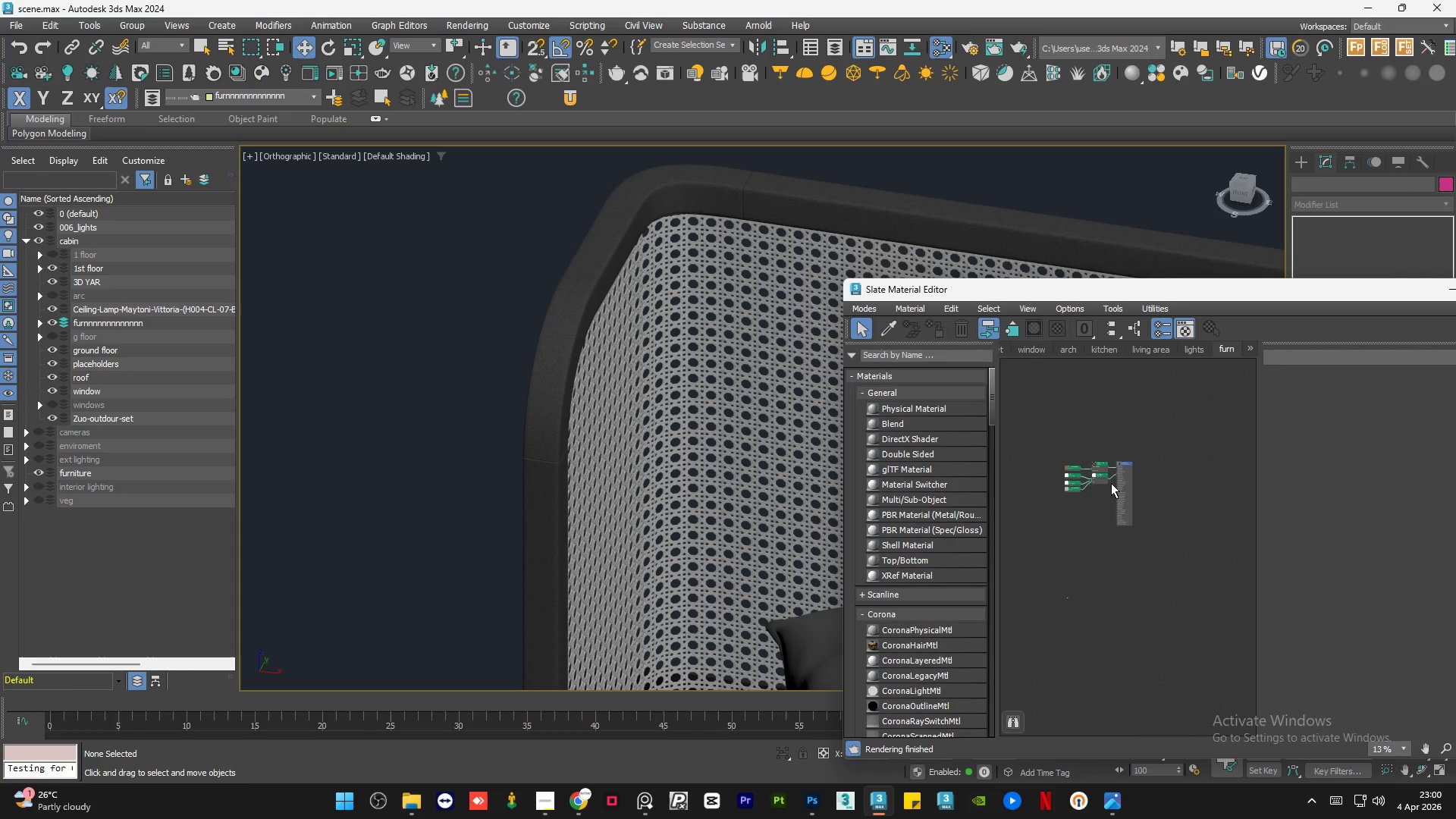 
scroll: coordinate [1217, 551], scroll_direction: none, amount: 0.0
 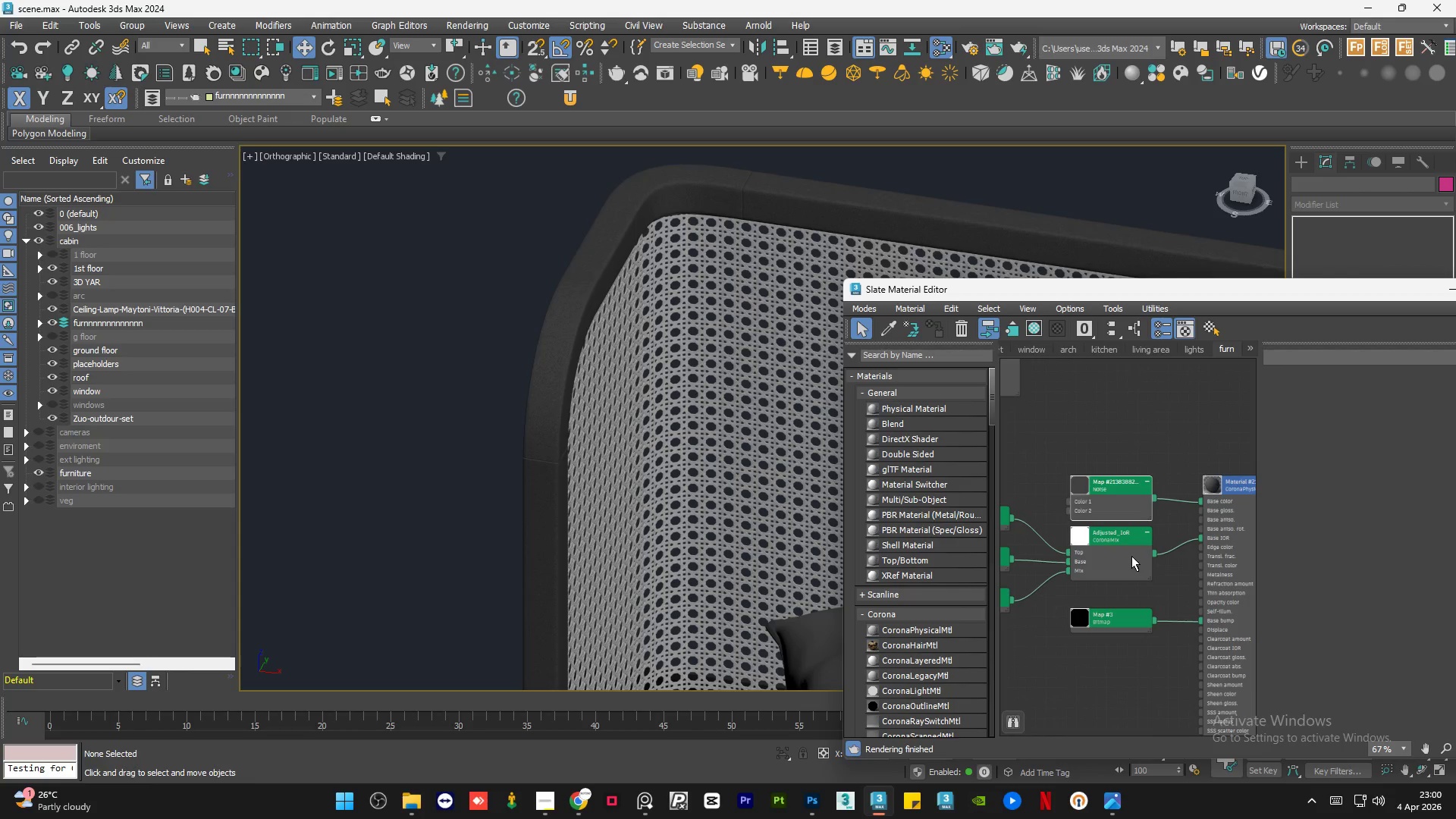 
left_click([547, 801])
 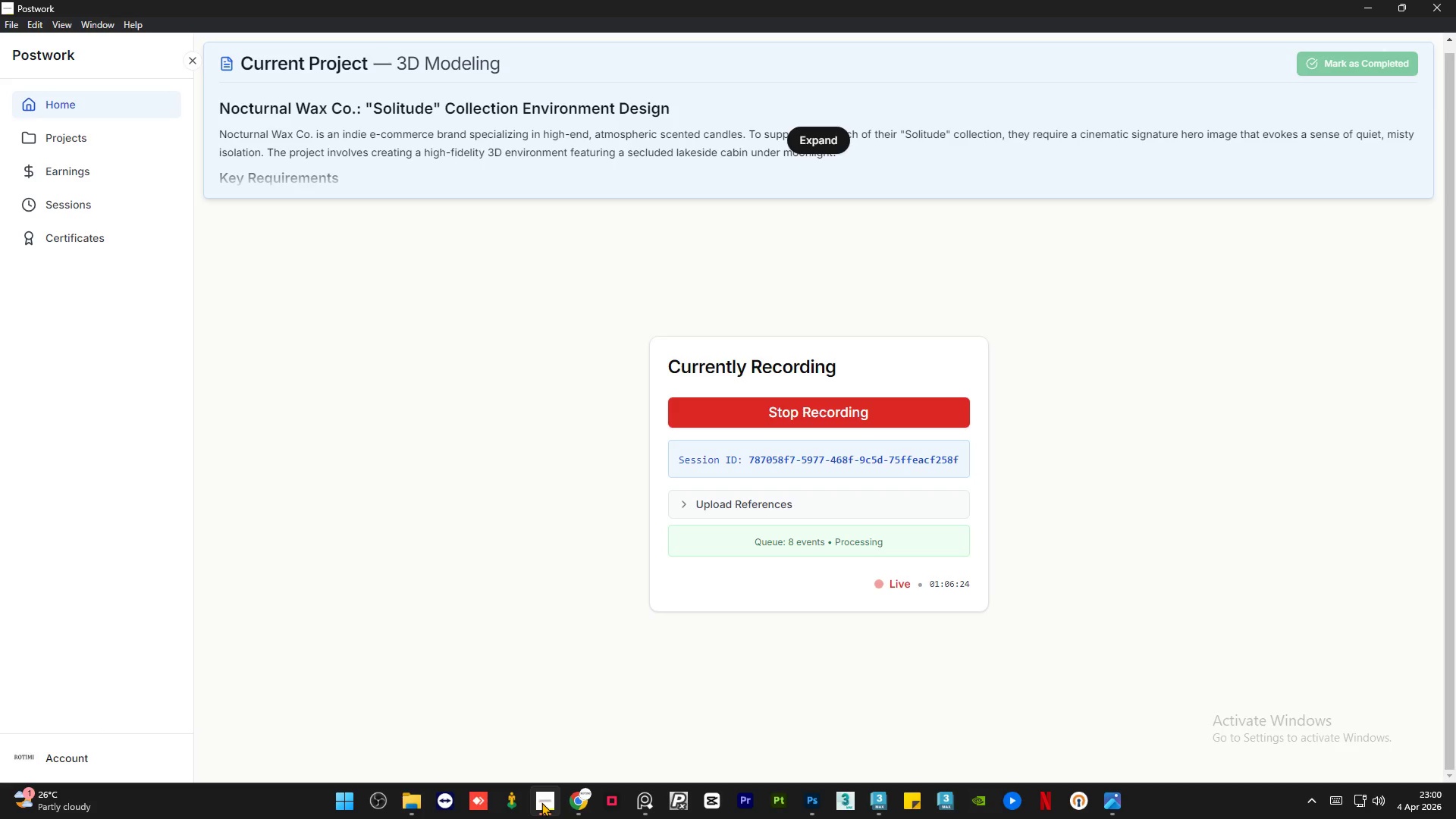 
scroll: coordinate [1166, 556], scroll_direction: down, amount: 2.0
 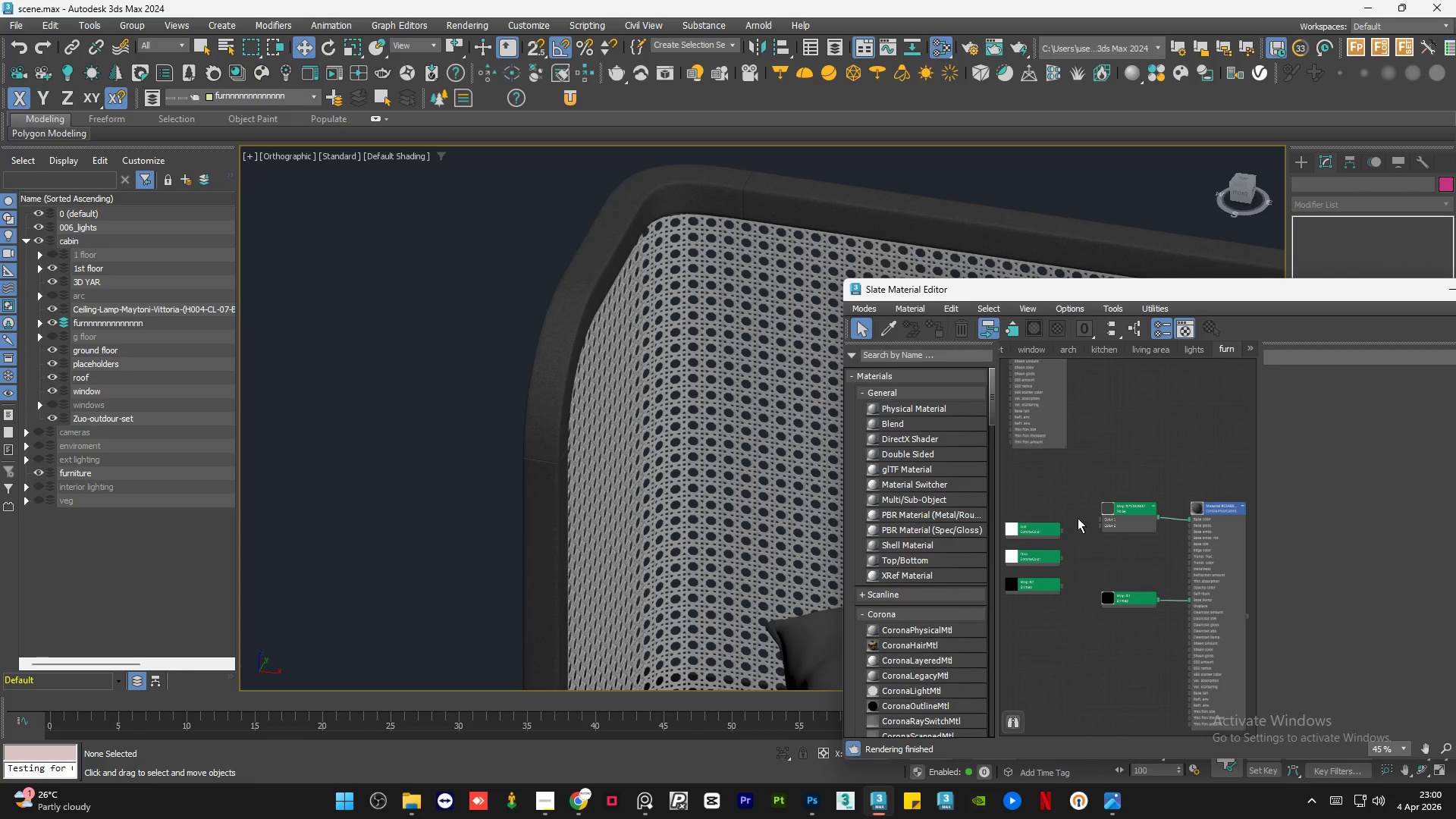 
scroll: coordinate [1188, 608], scroll_direction: up, amount: 4.0